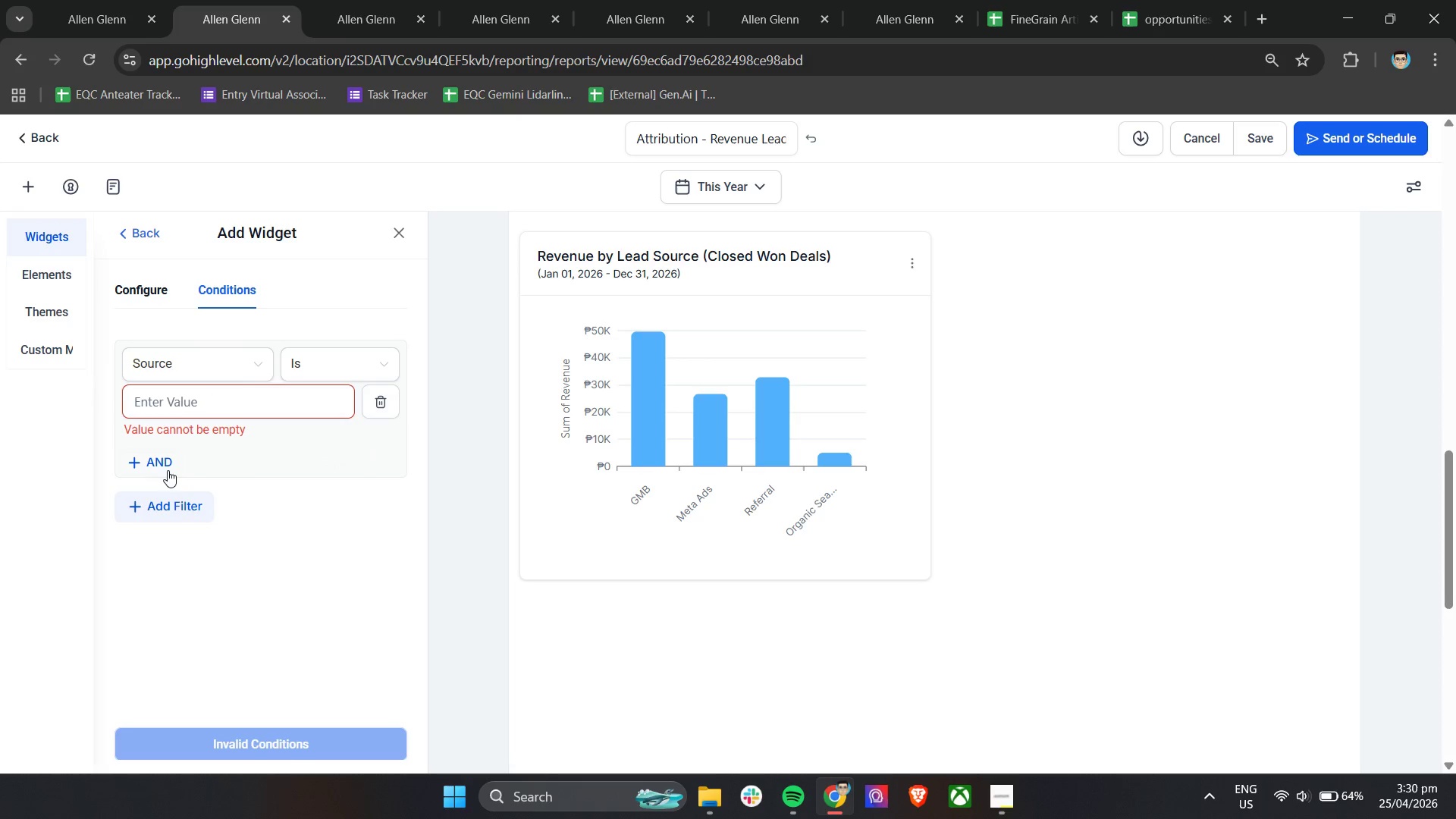 
left_click([155, 469])
 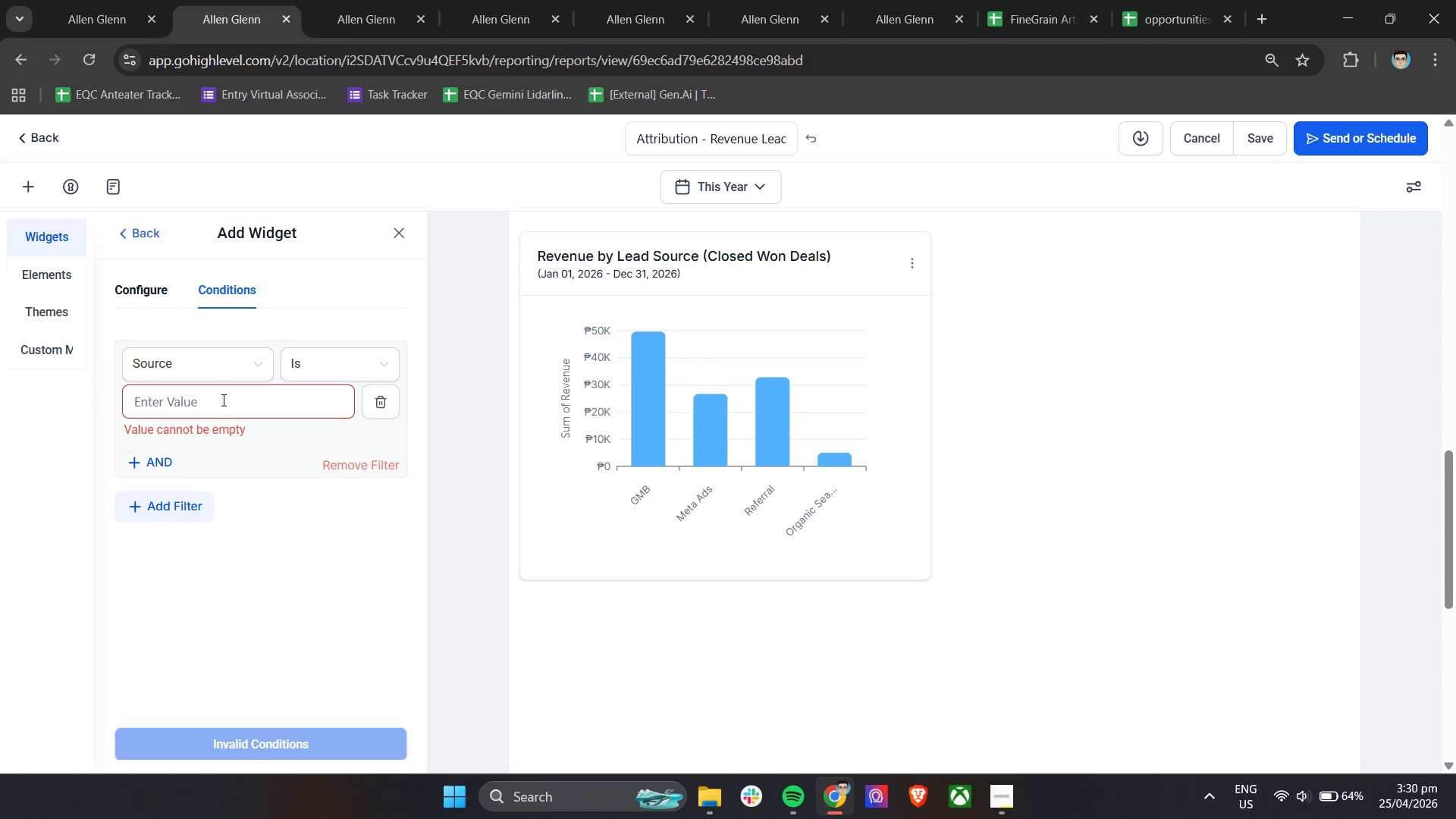 
left_click([222, 400])
 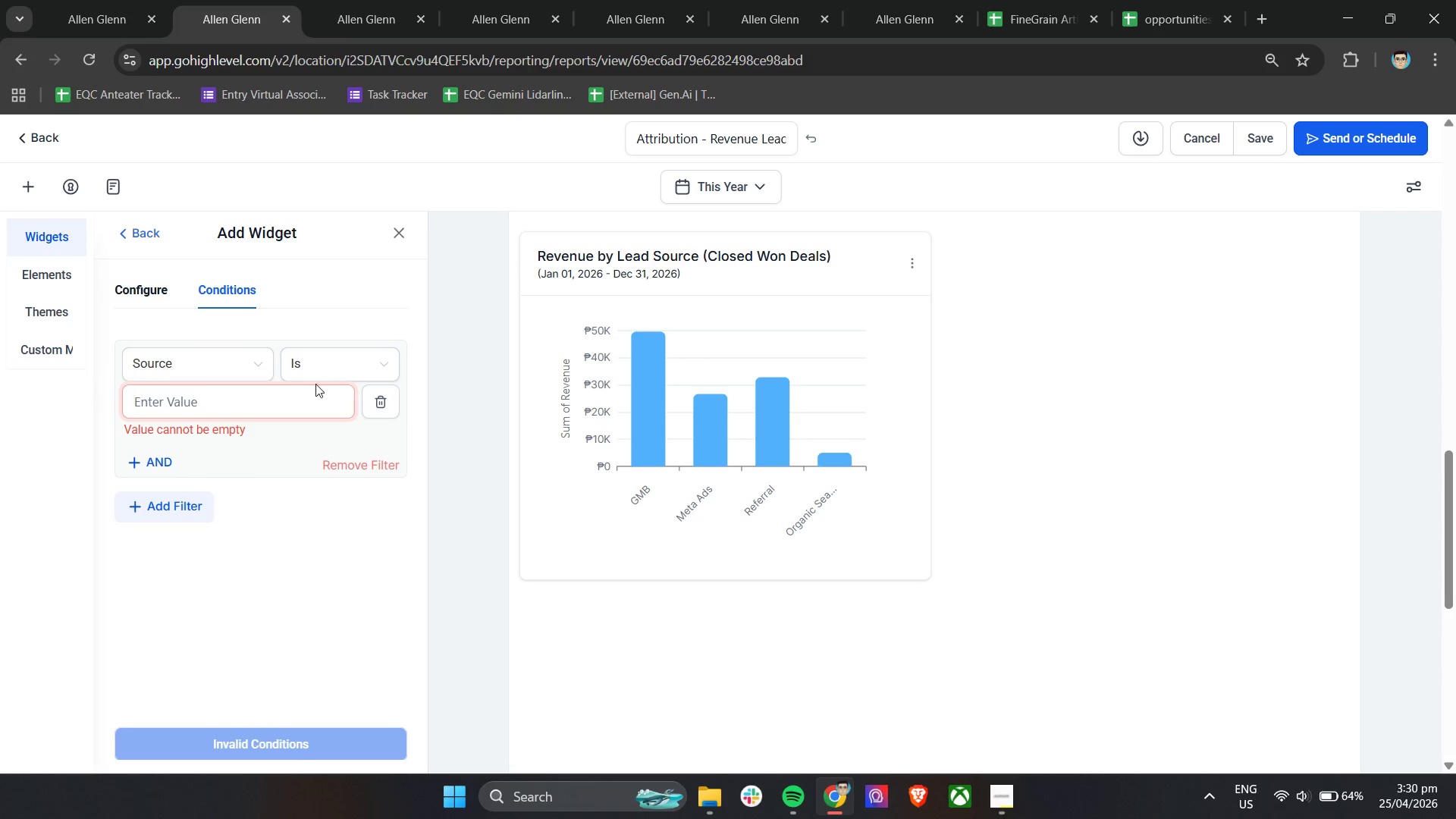 
left_click([258, 369])
 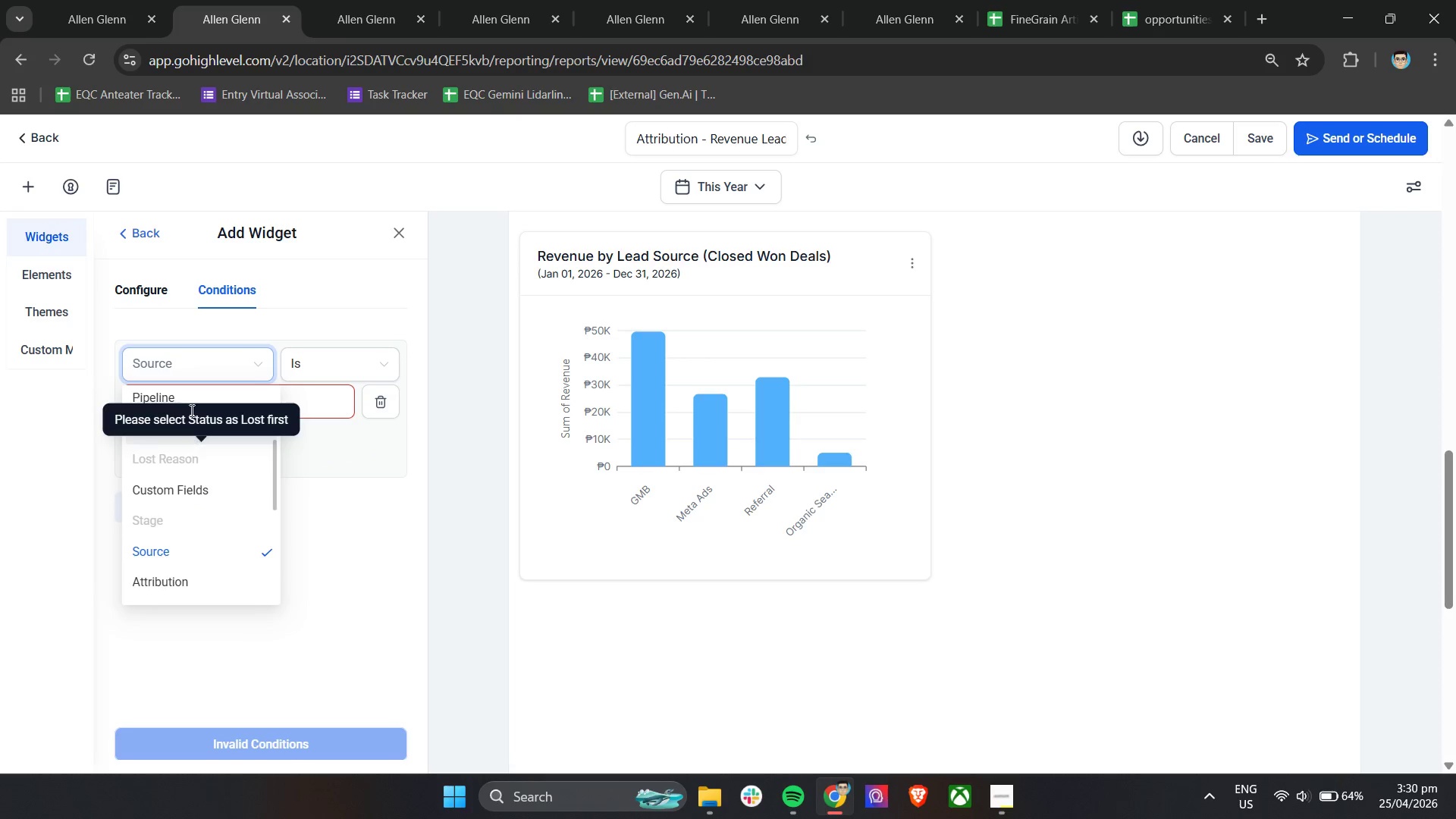 
left_click([190, 405])
 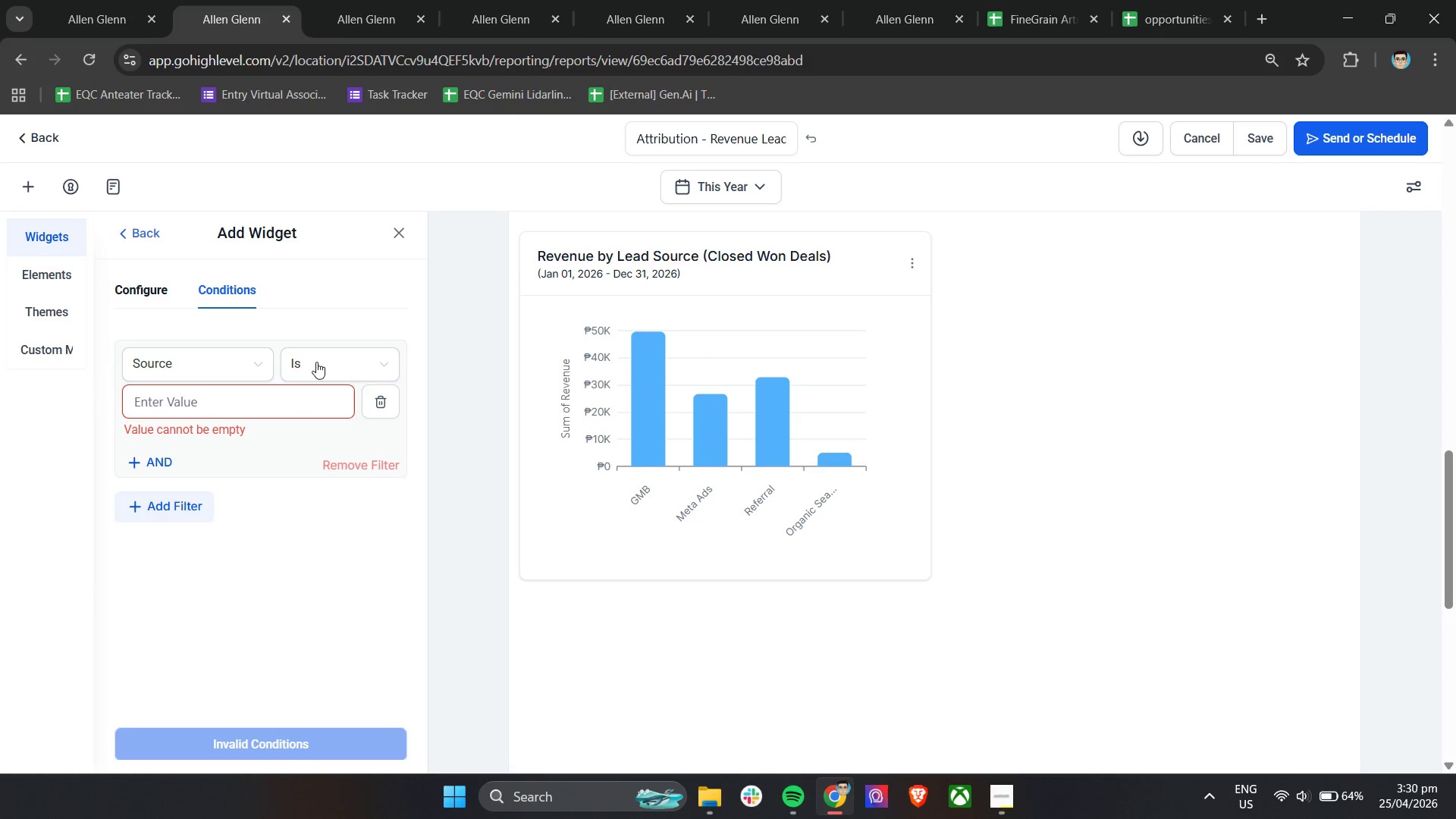 
left_click([316, 362])
 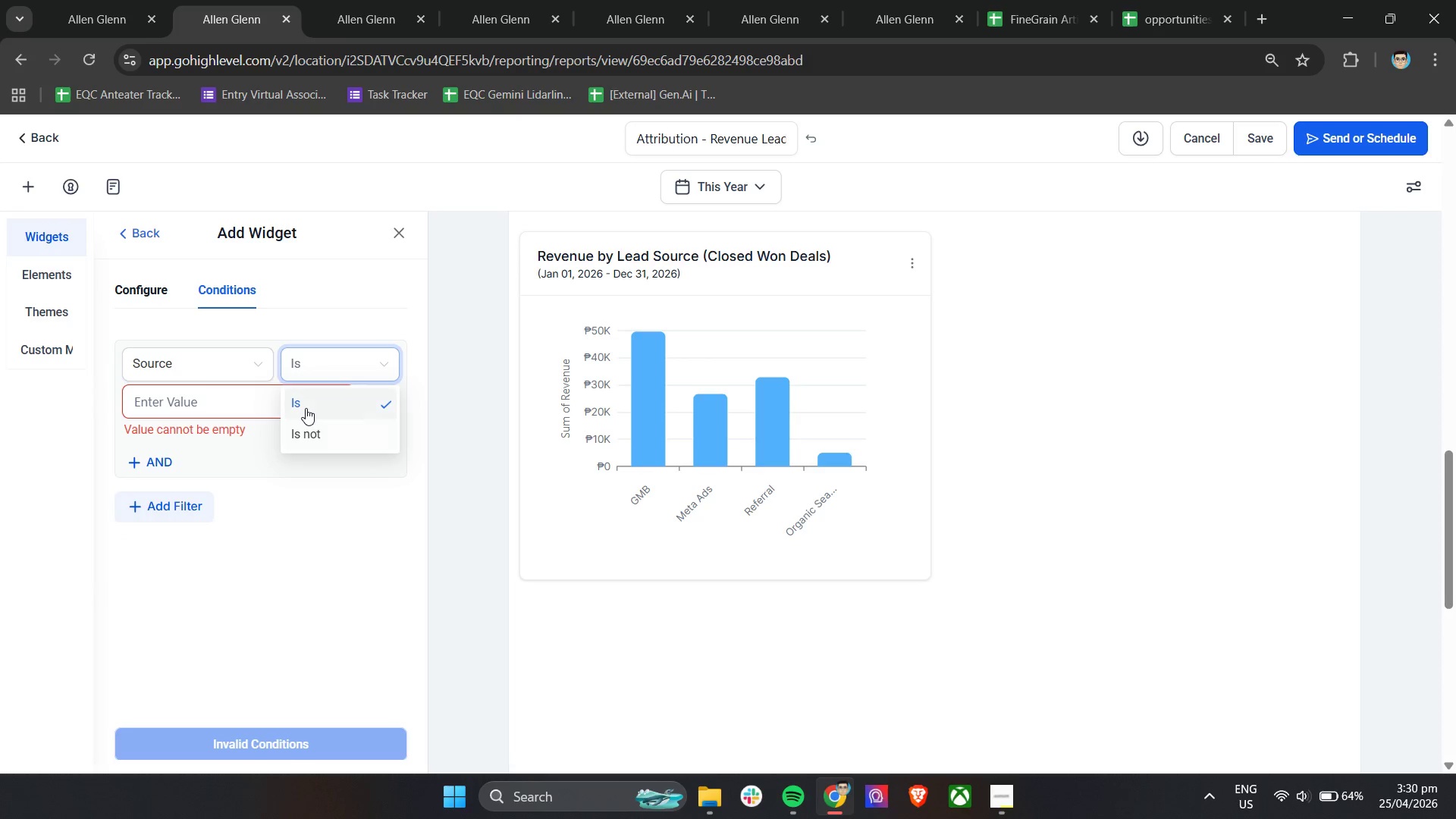 
double_click([255, 407])
 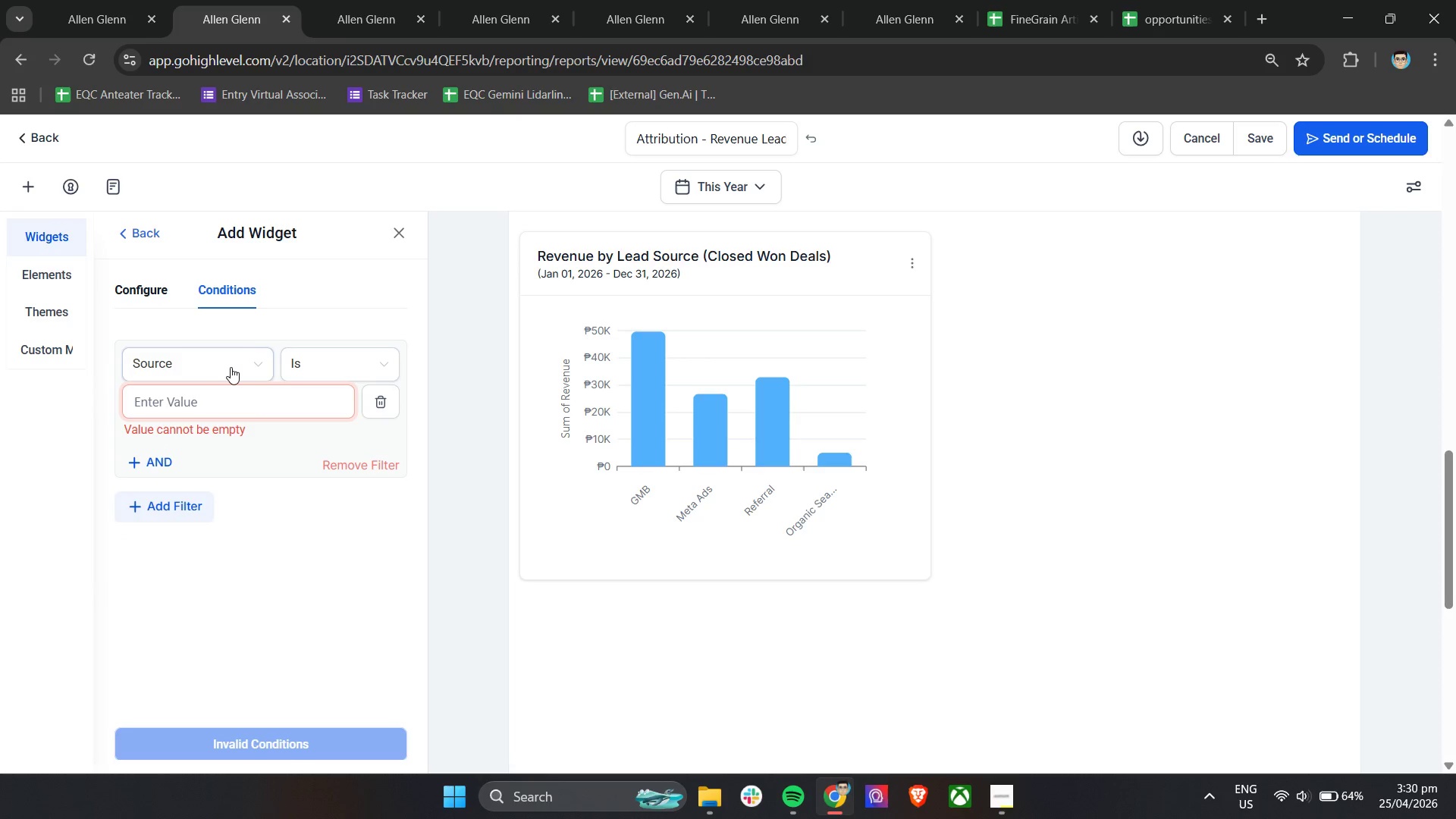 
left_click([231, 367])
 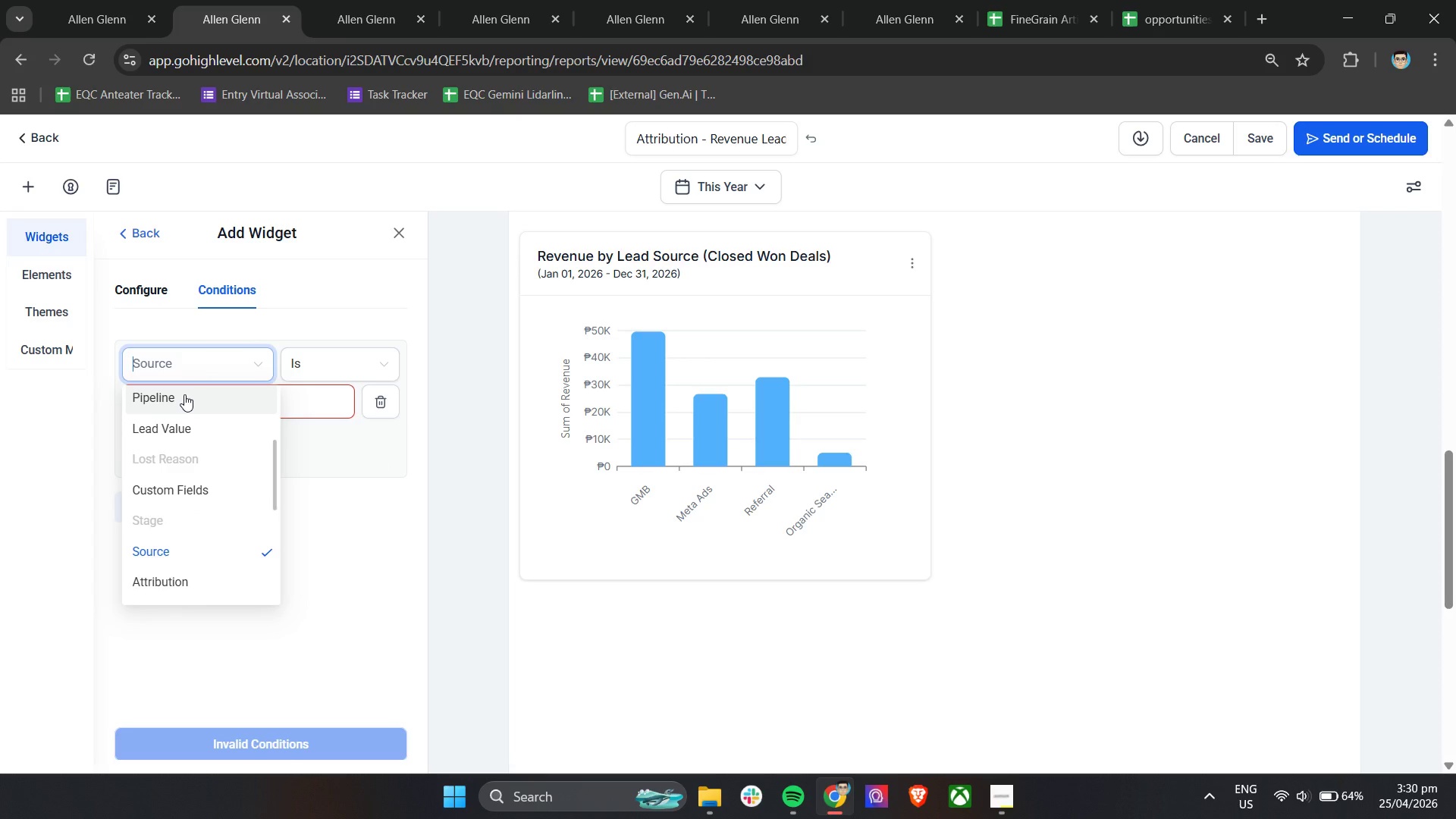 
left_click([184, 394])
 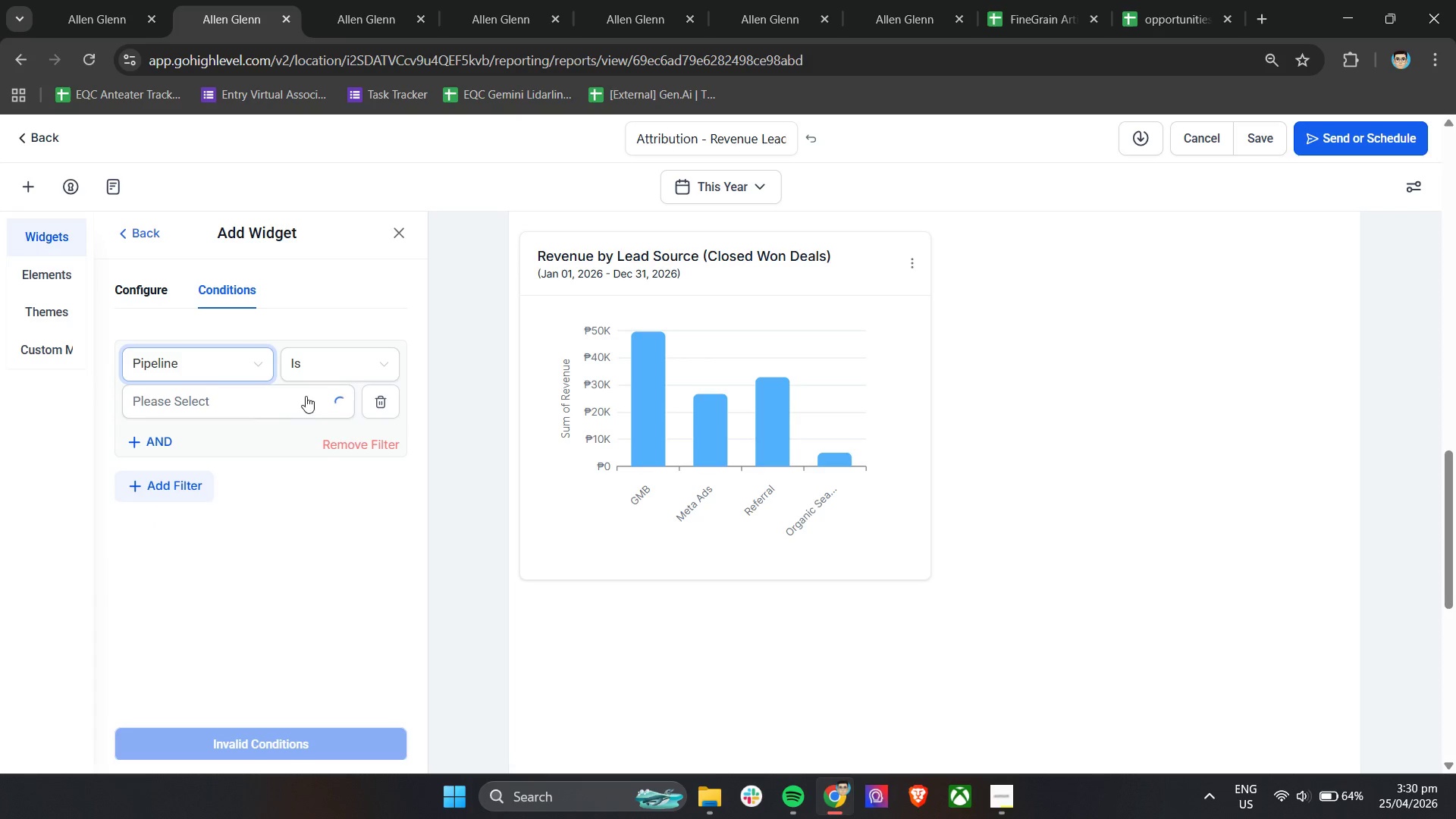 
left_click([308, 396])
 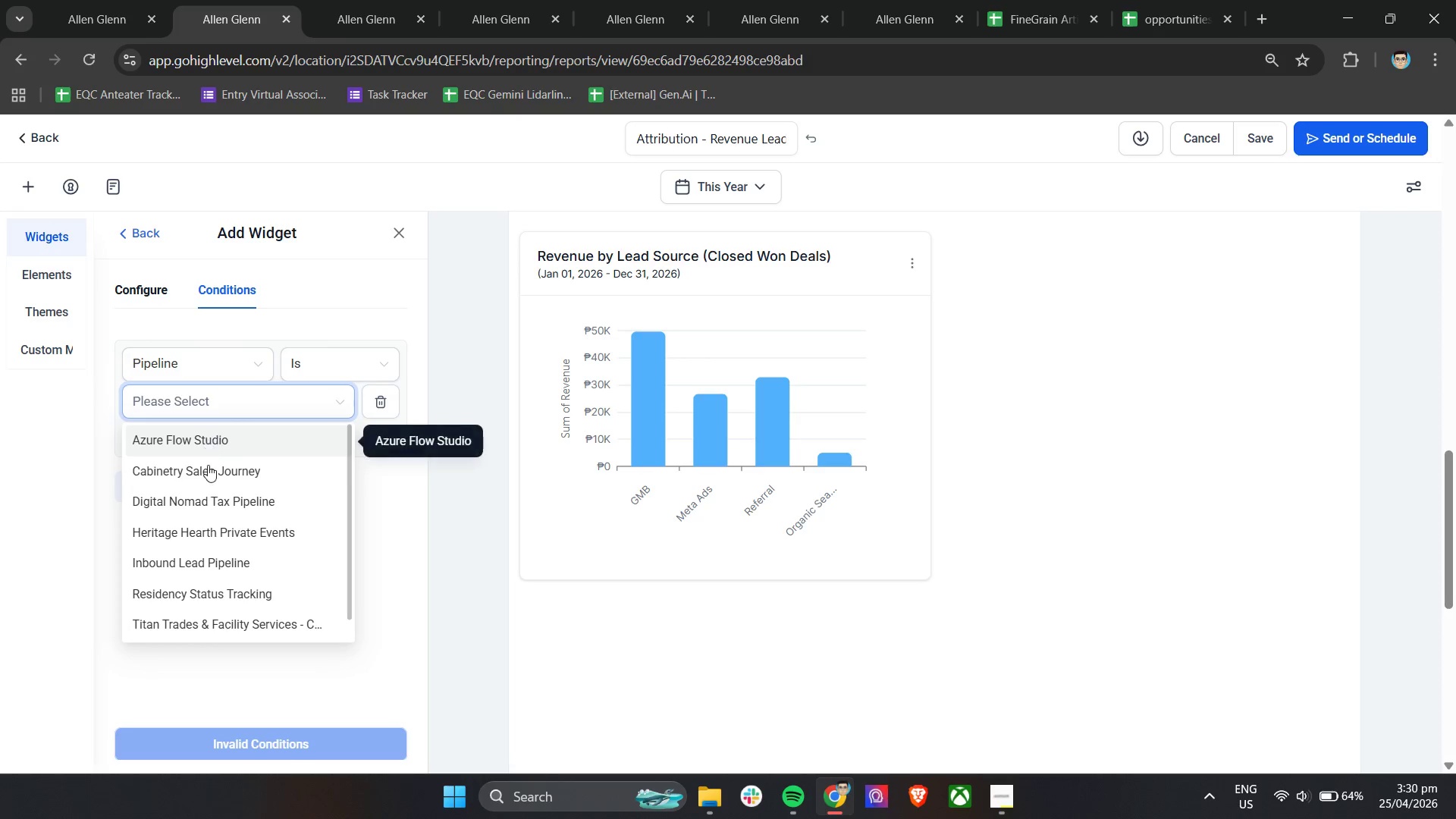 
left_click([208, 468])
 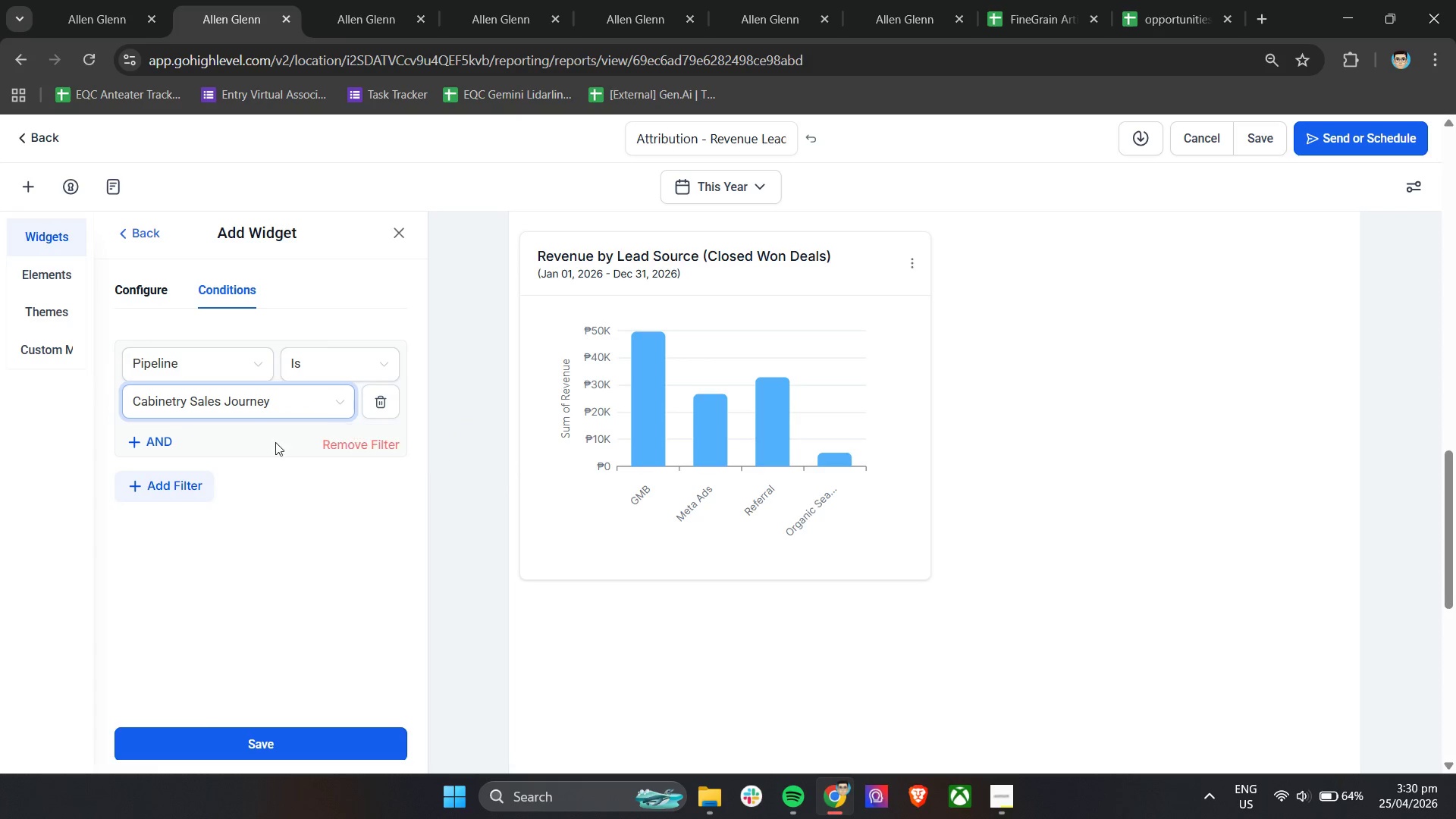 
left_click([251, 440])
 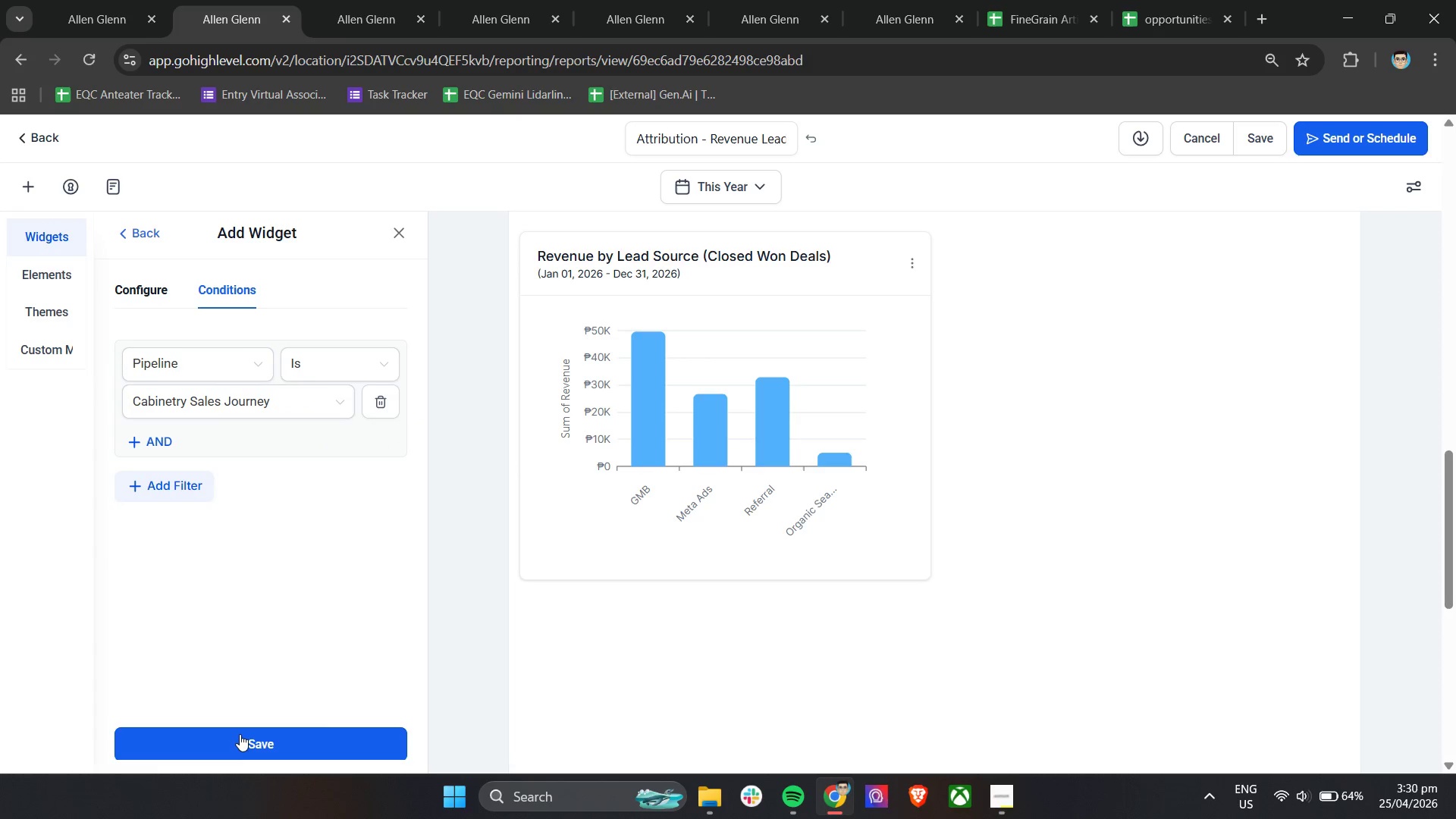 
left_click([240, 737])
 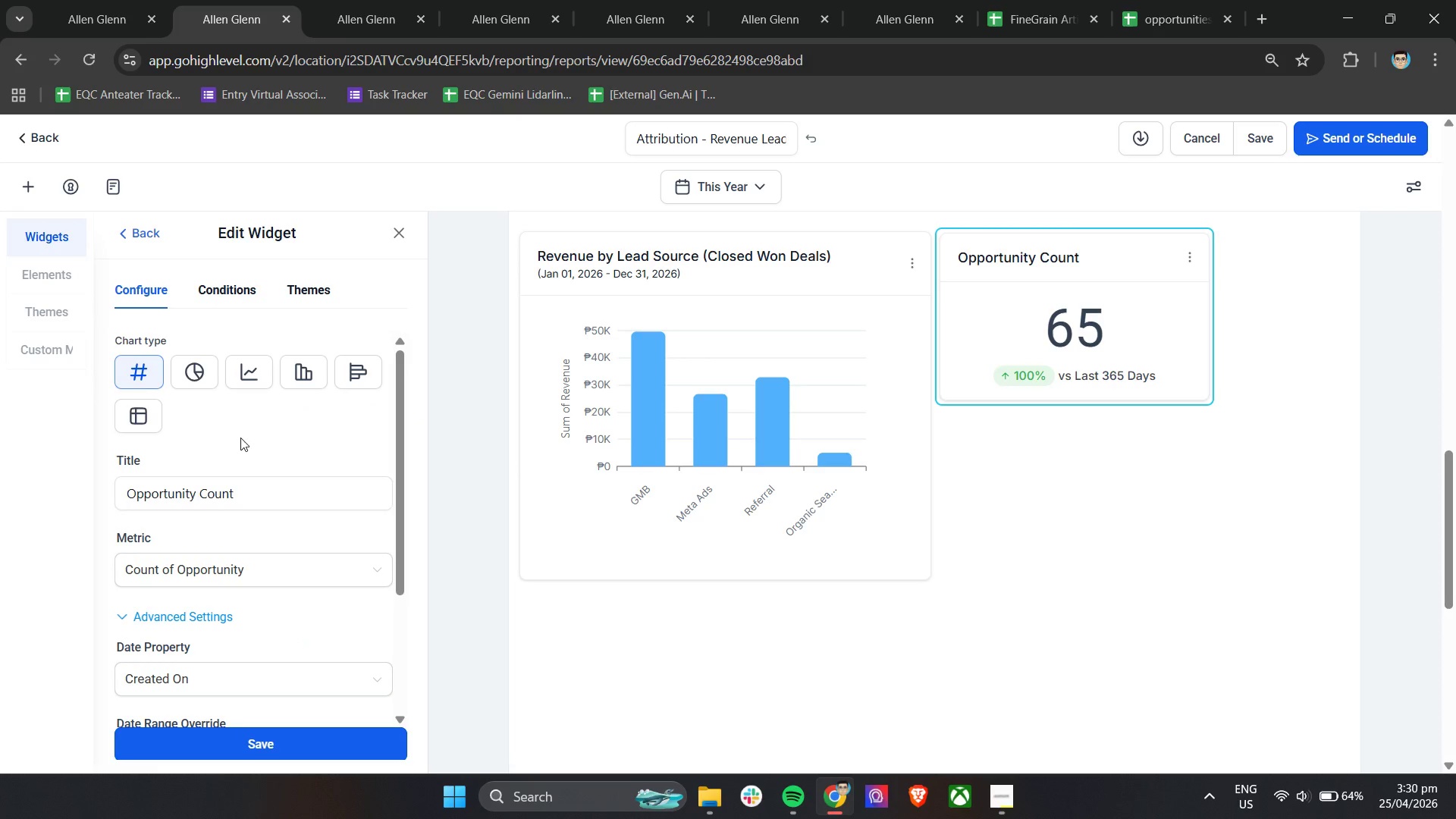 
left_click([292, 371])
 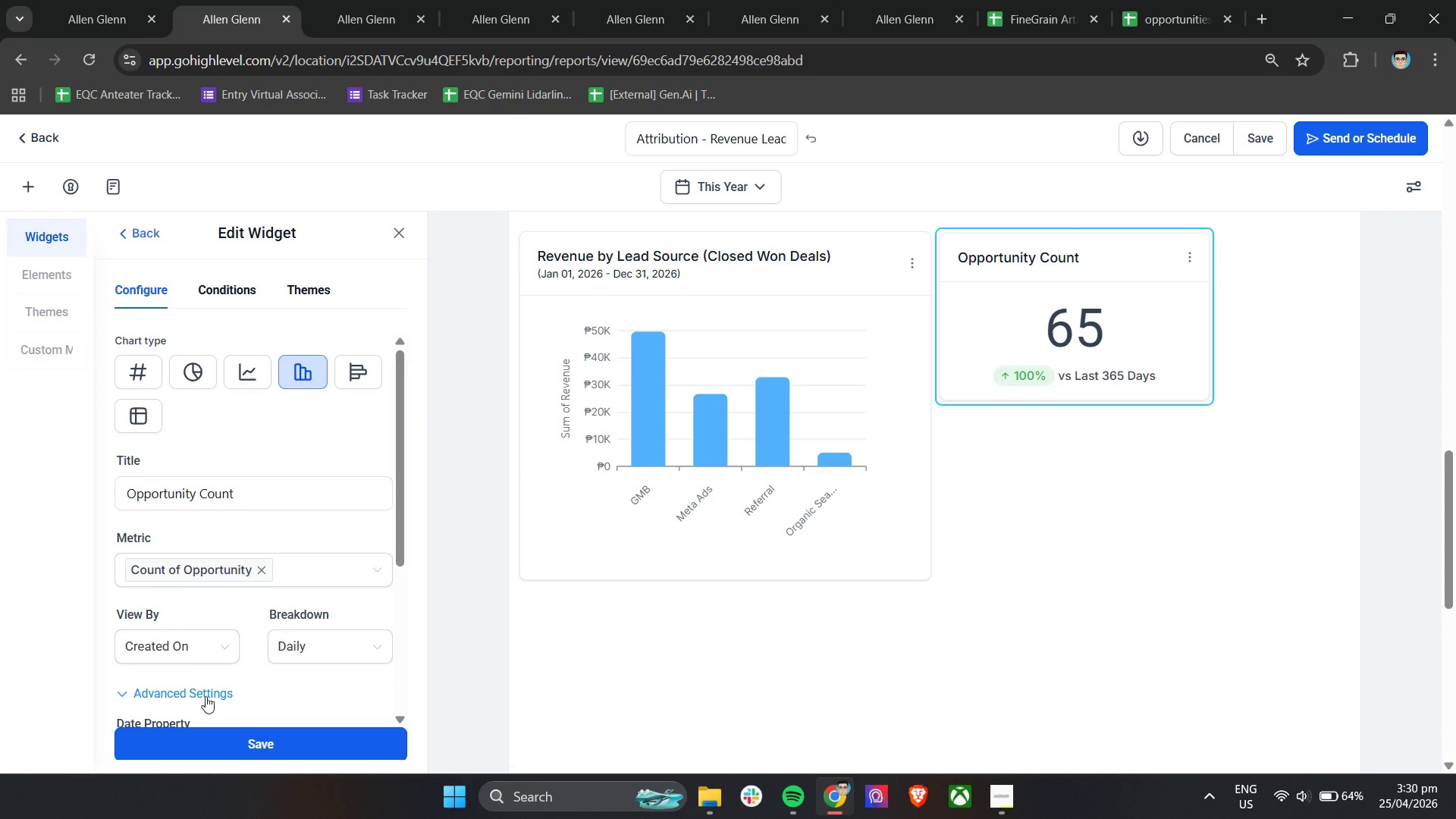 
left_click([199, 743])
 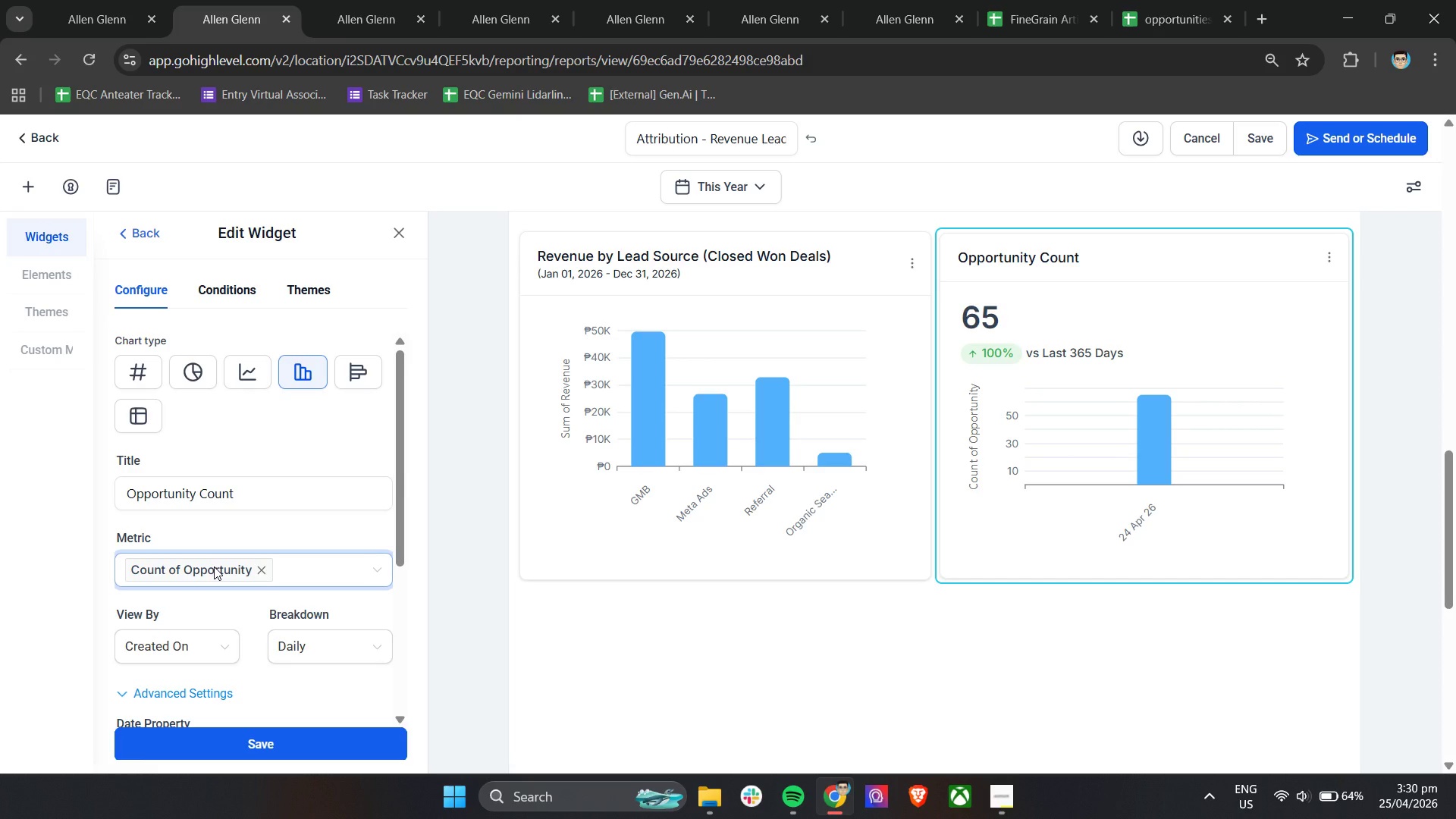 
wait(13.8)
 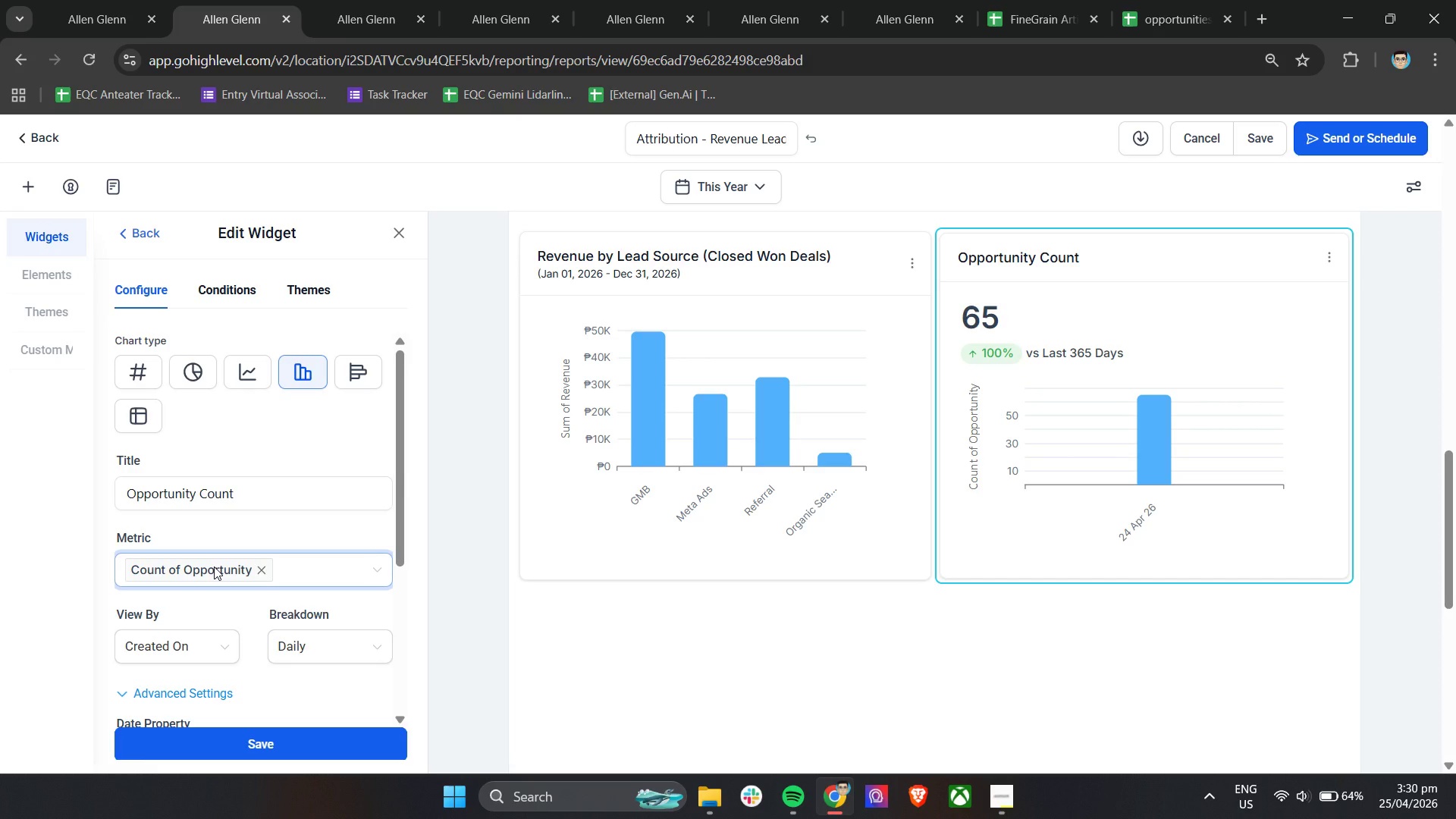 
left_click([238, 528])
 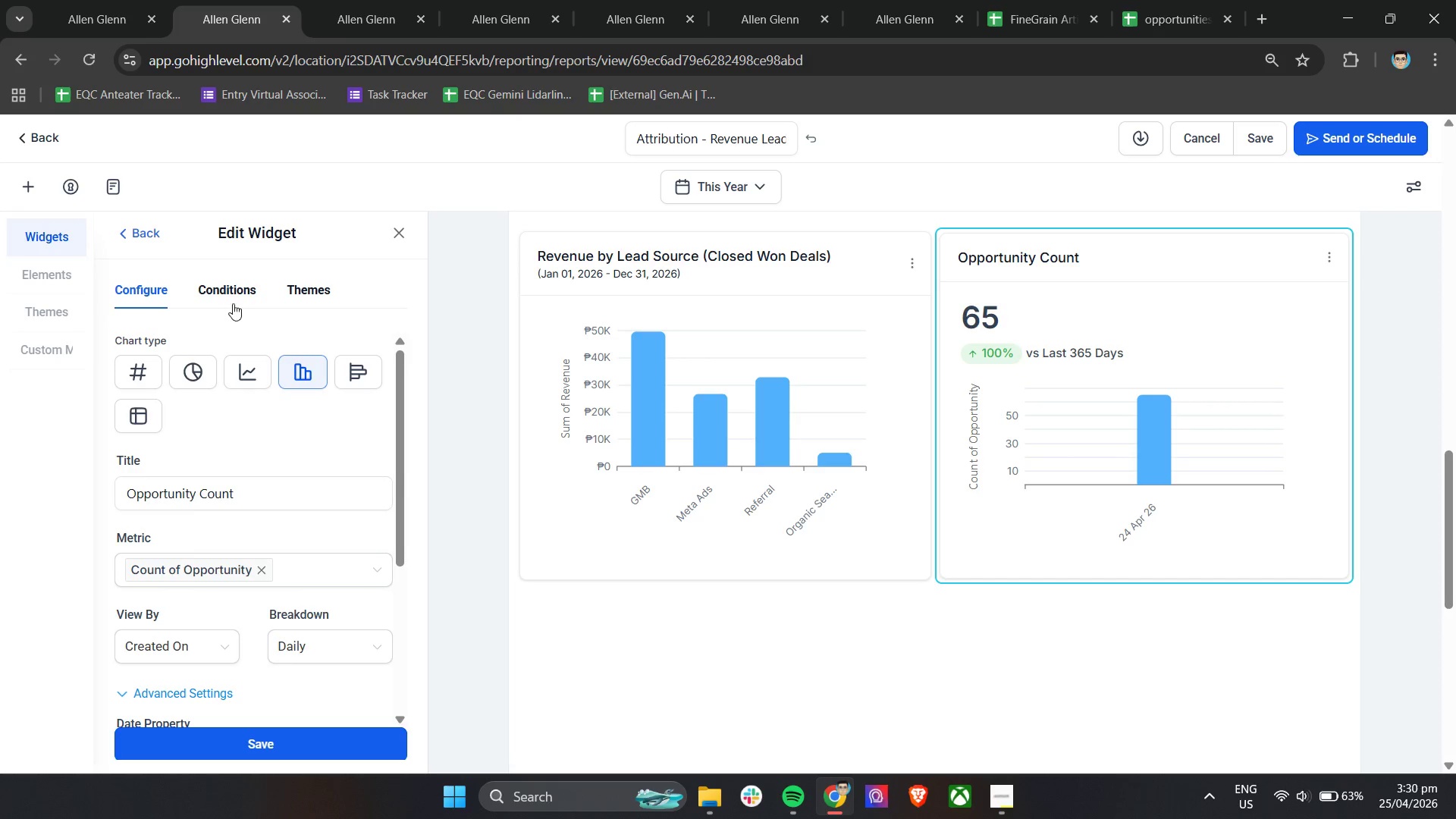 
left_click([225, 286])
 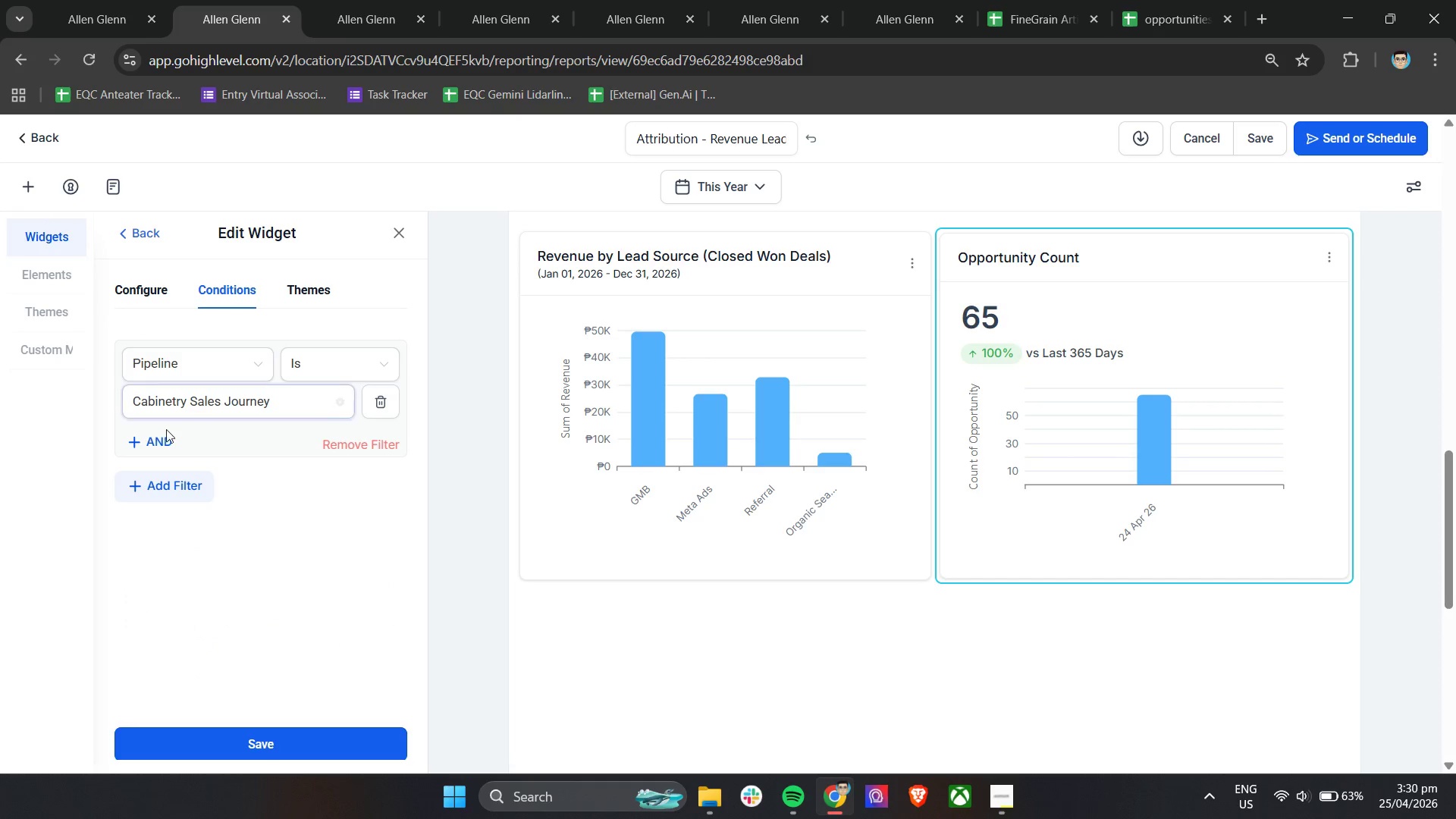 
left_click([152, 436])
 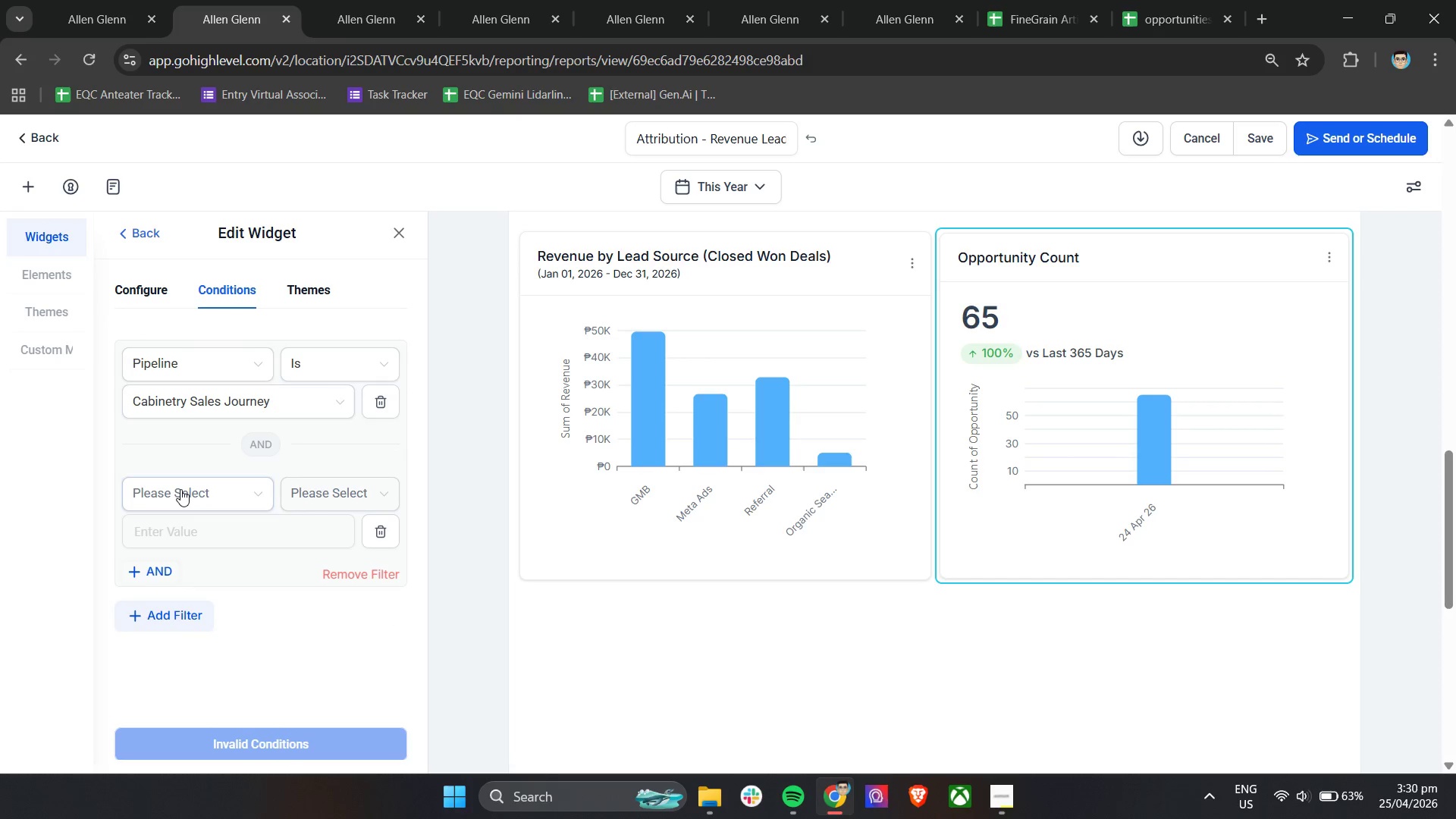 
left_click([180, 489])
 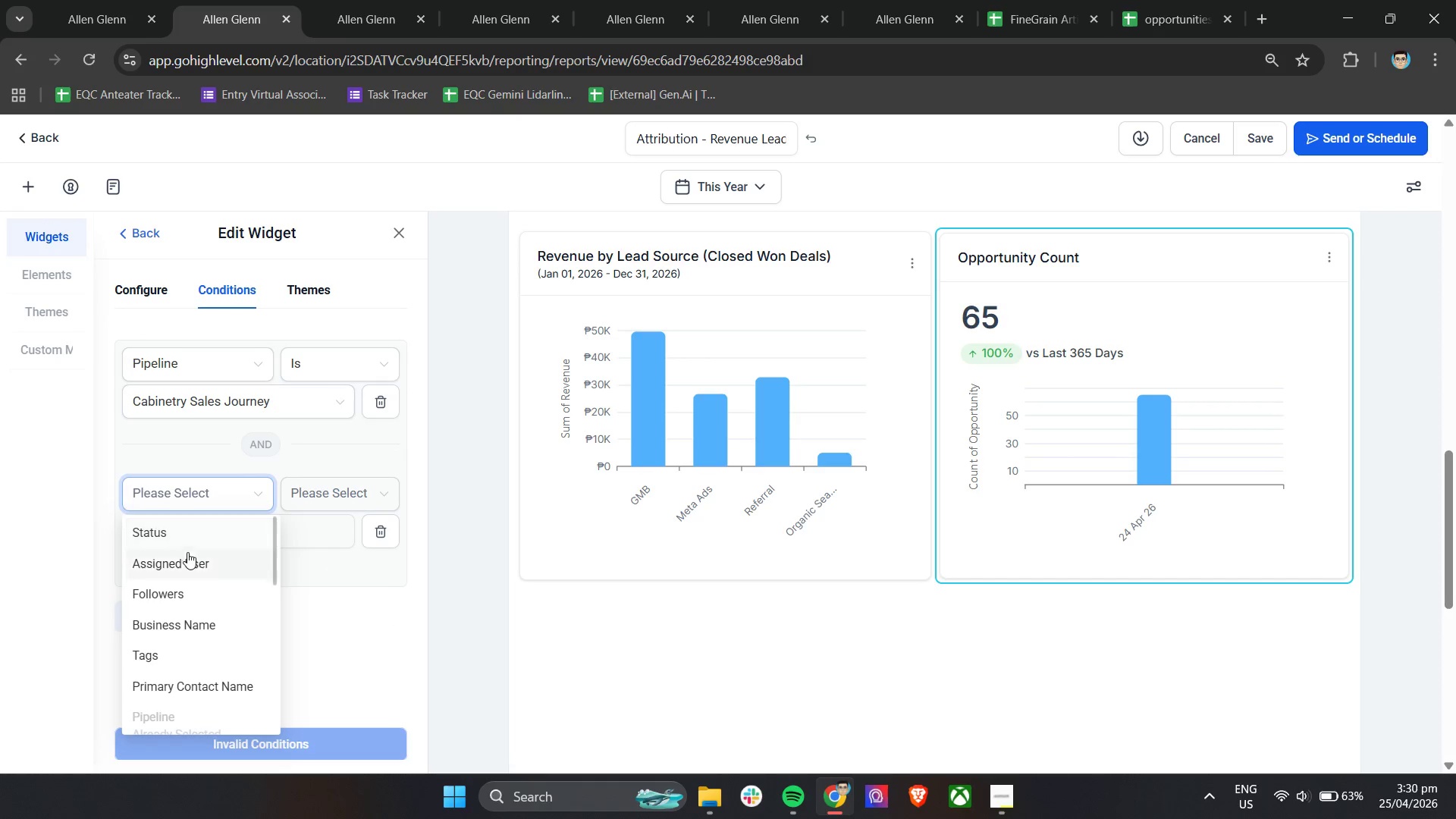 
left_click([190, 544])
 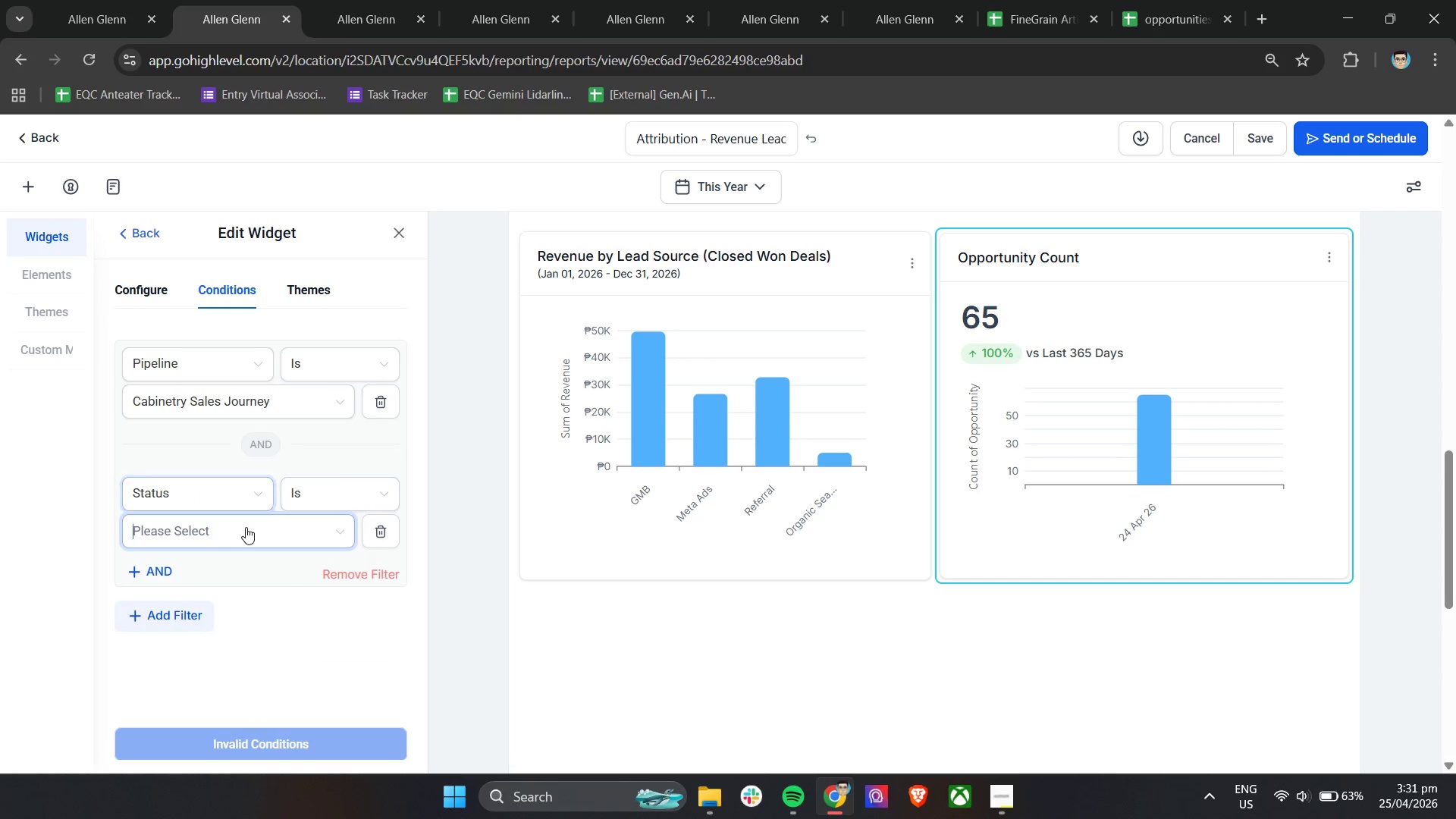 
double_click([316, 499])
 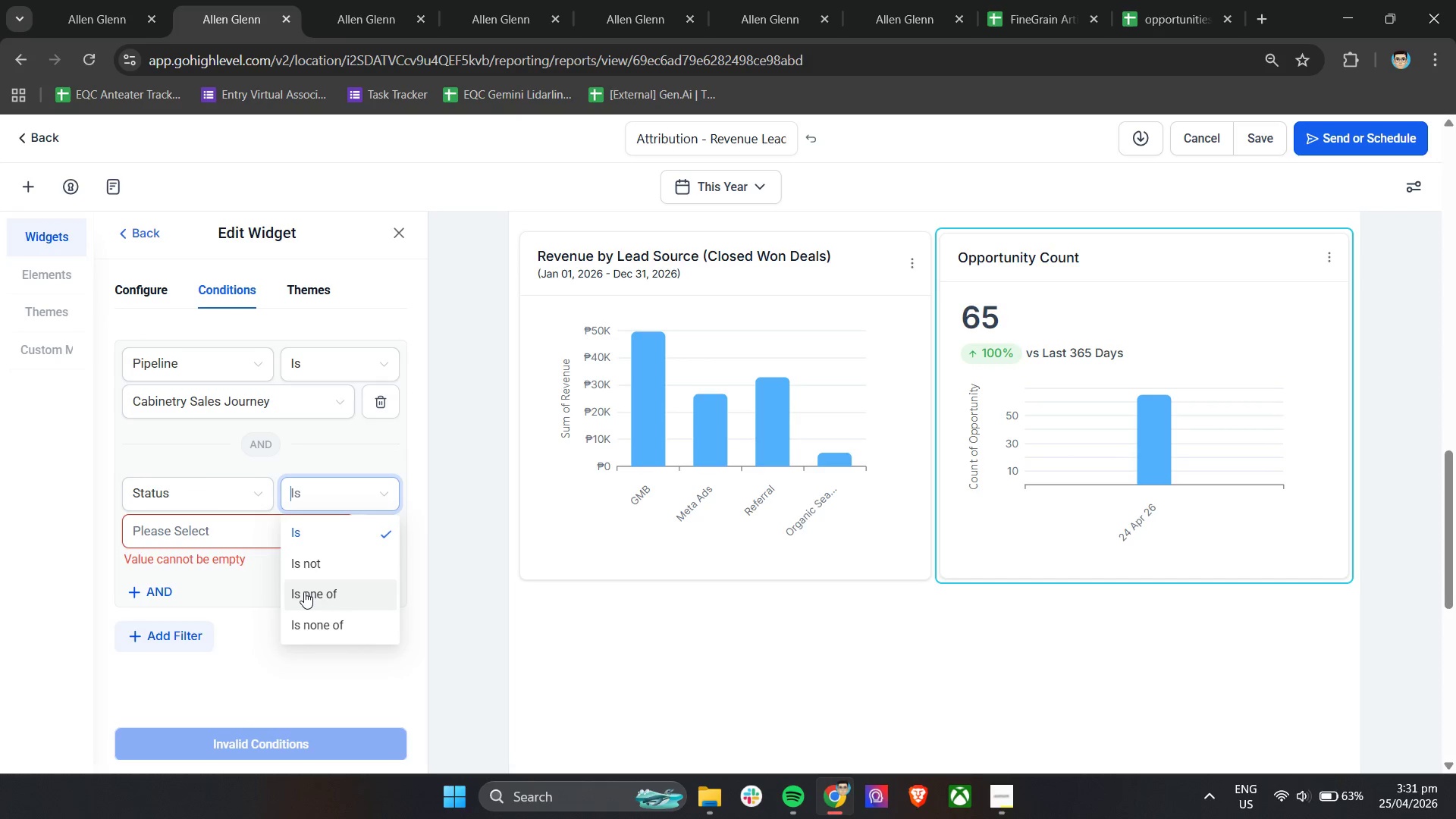 
double_click([228, 534])
 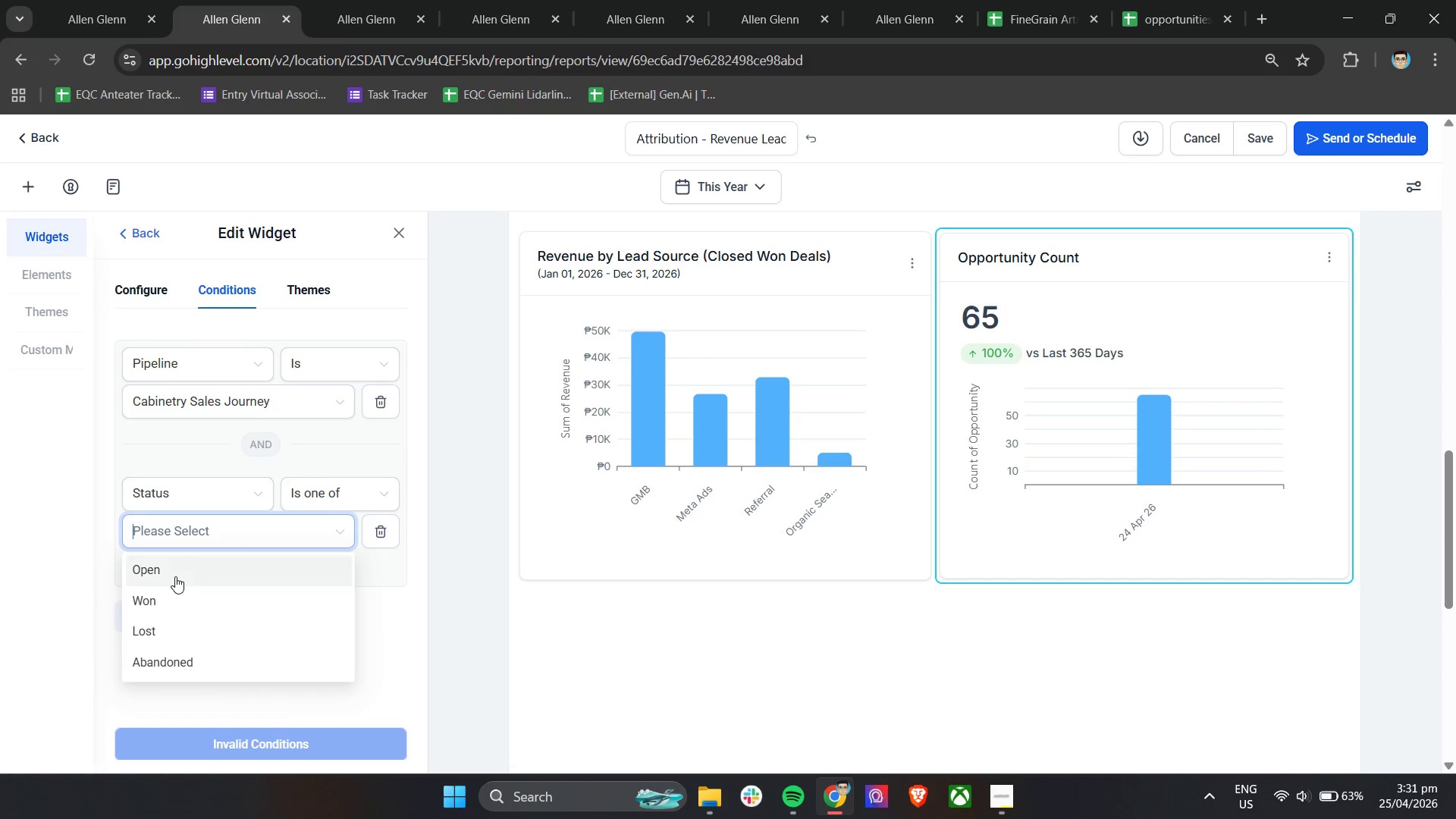 
left_click([175, 576])
 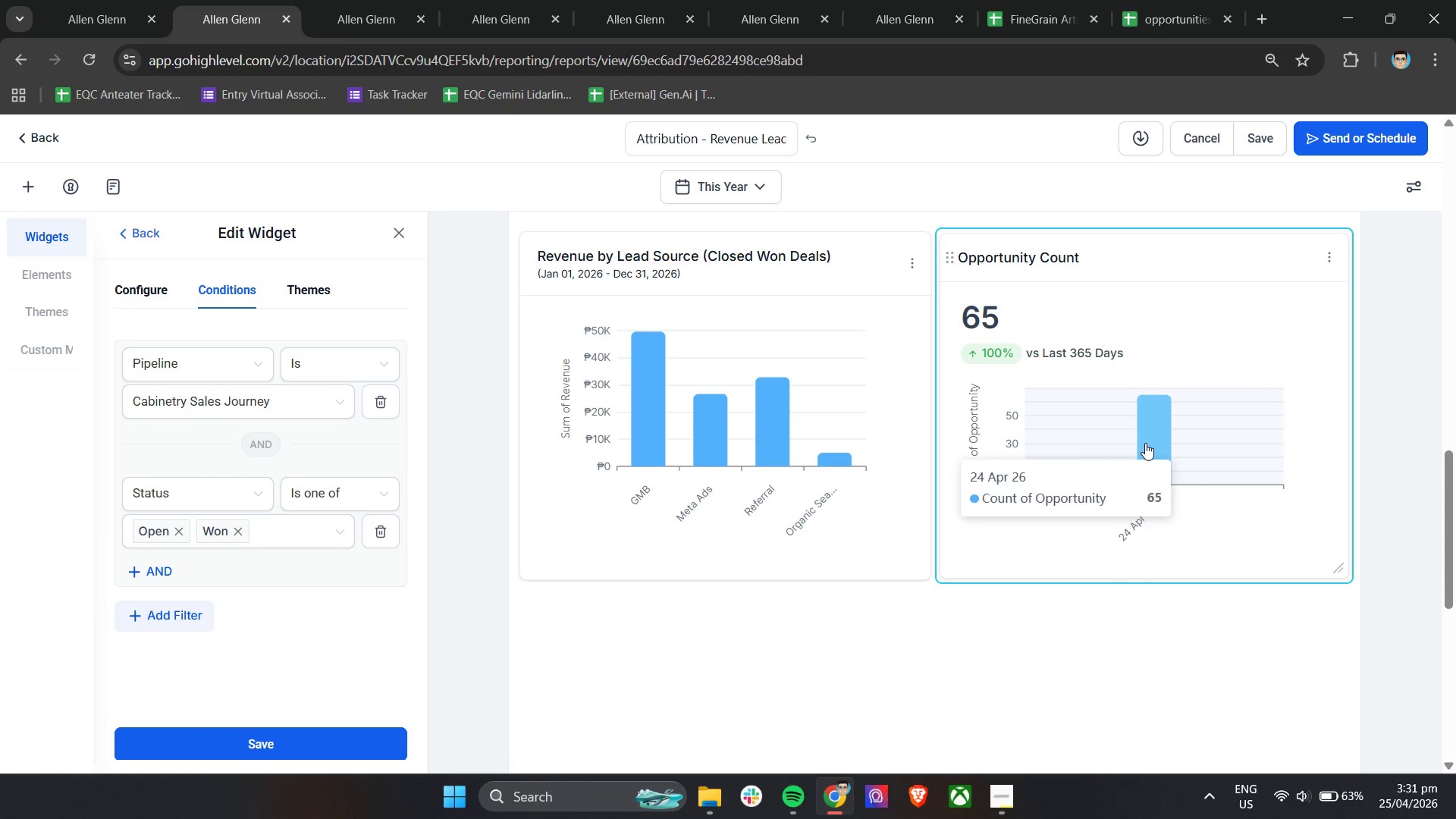 
wait(9.31)
 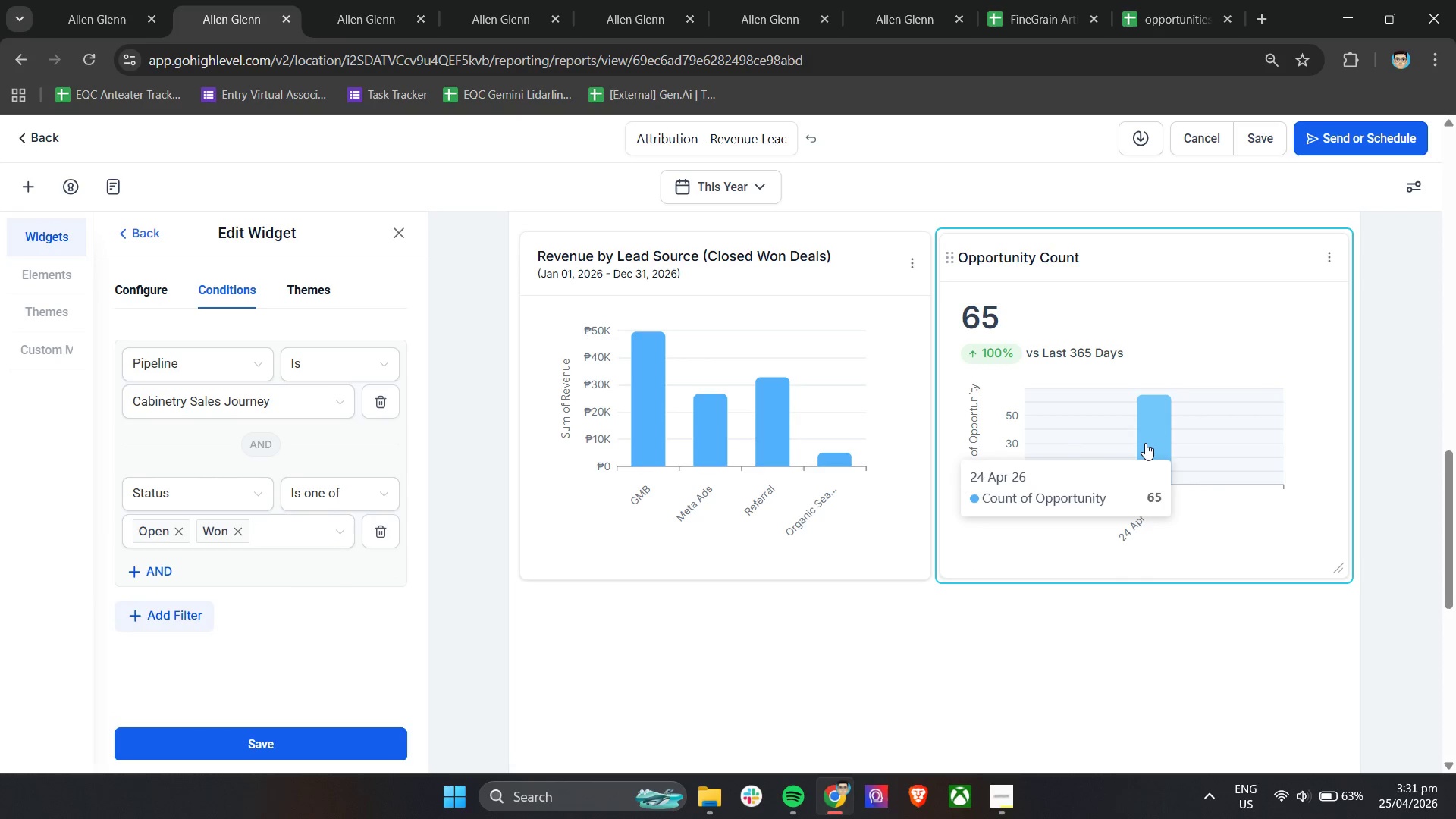 
left_click([154, 576])
 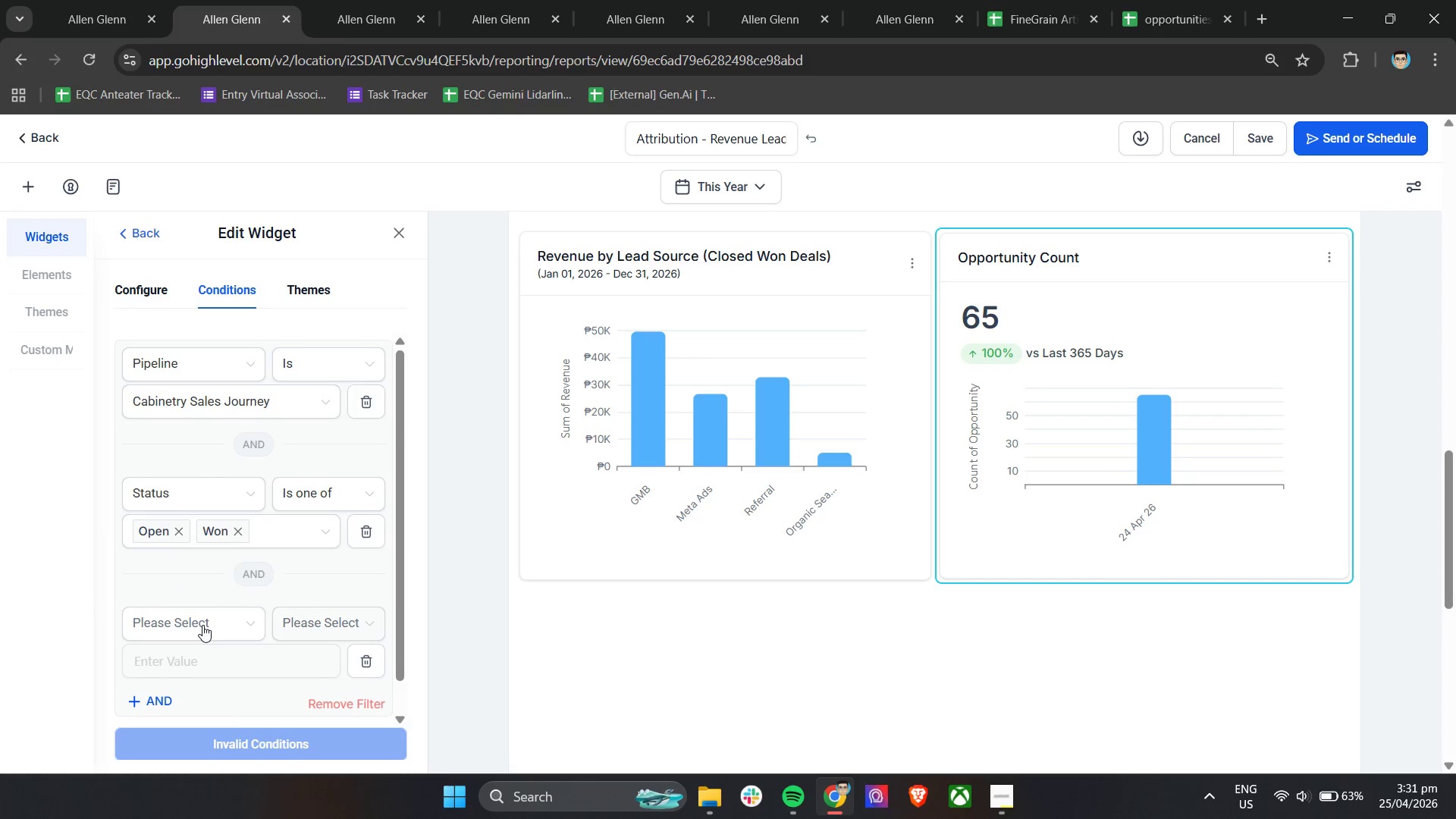 
left_click([197, 635])
 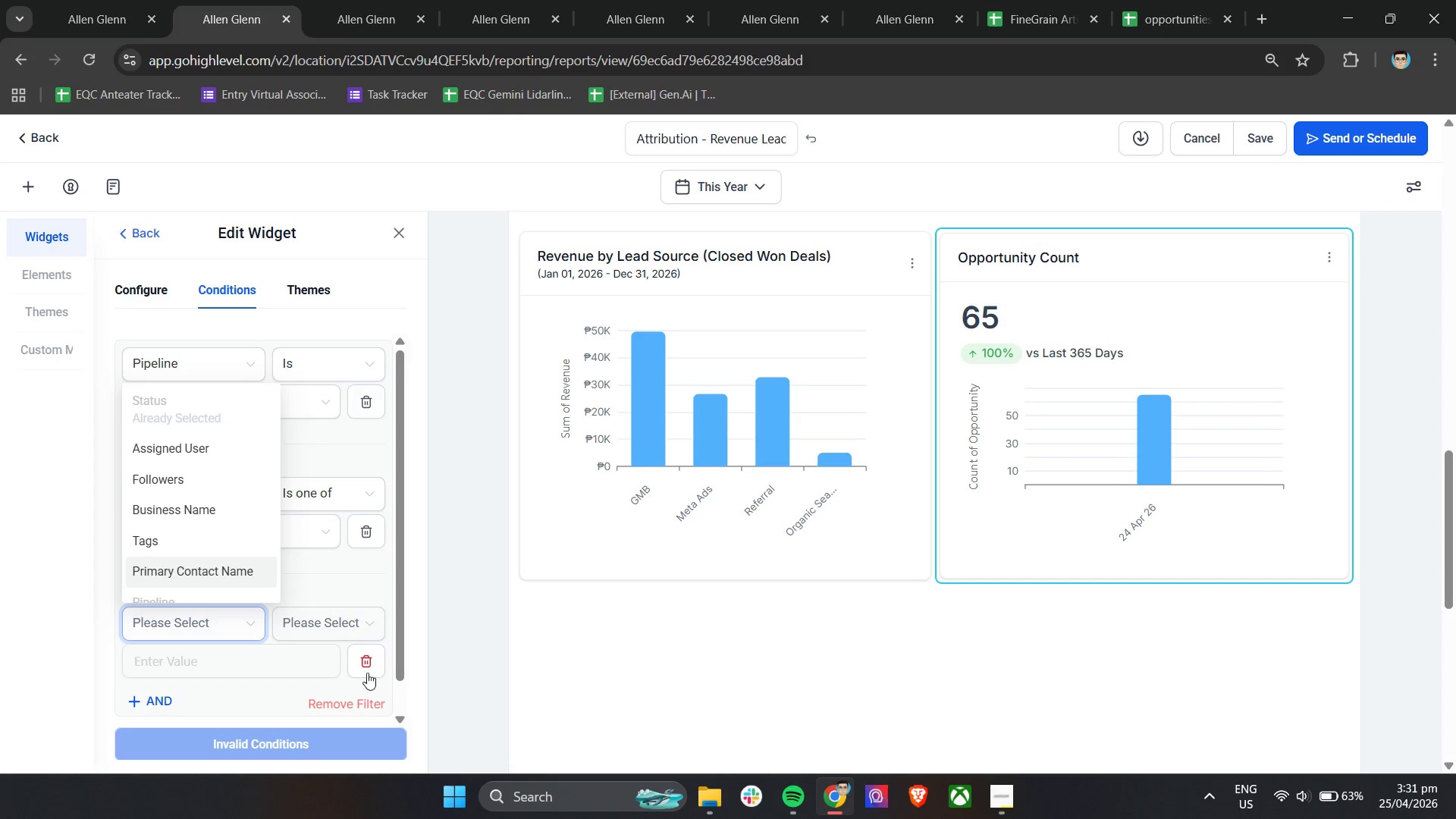 
left_click([369, 667])
 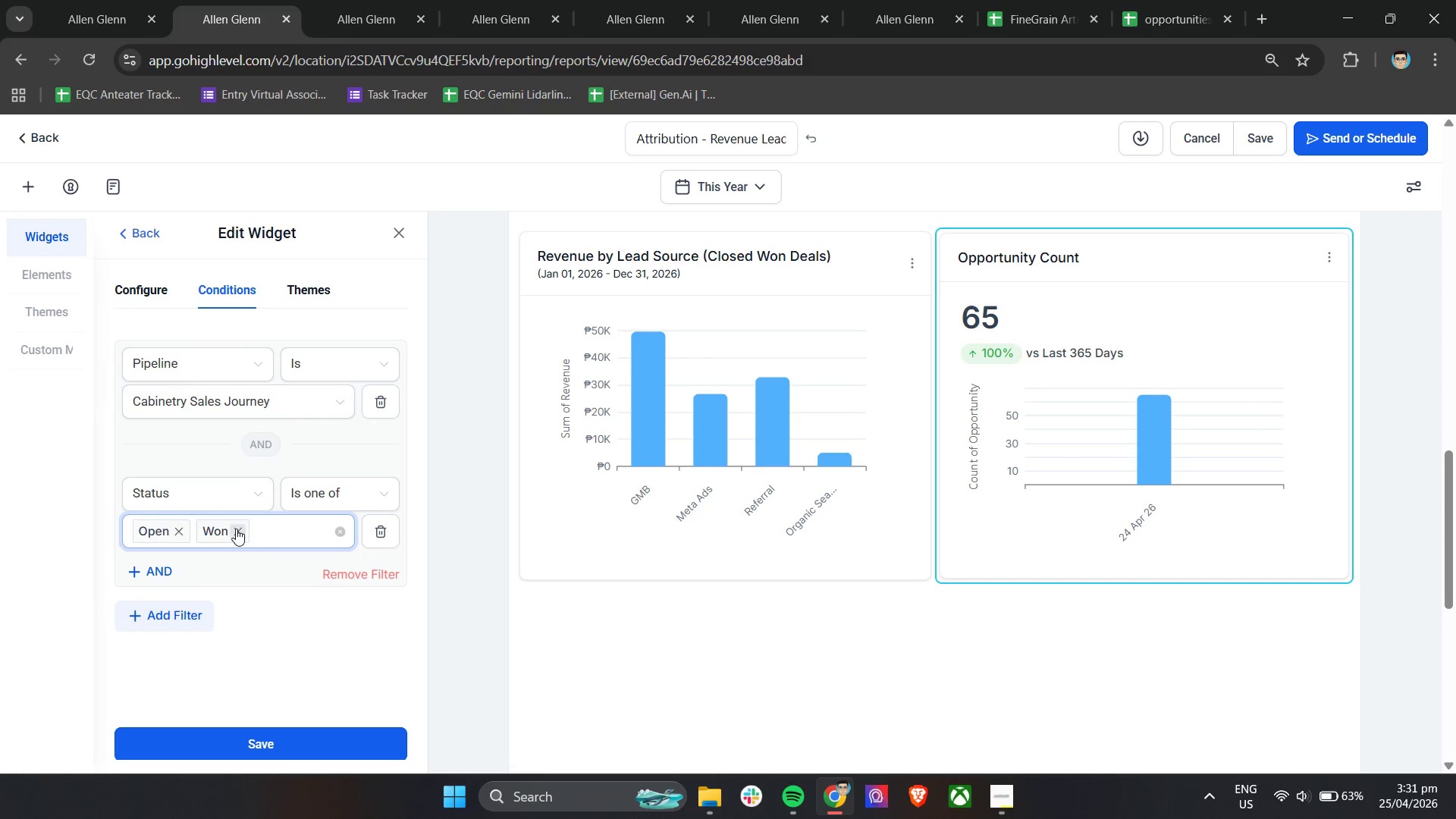 
left_click([325, 498])
 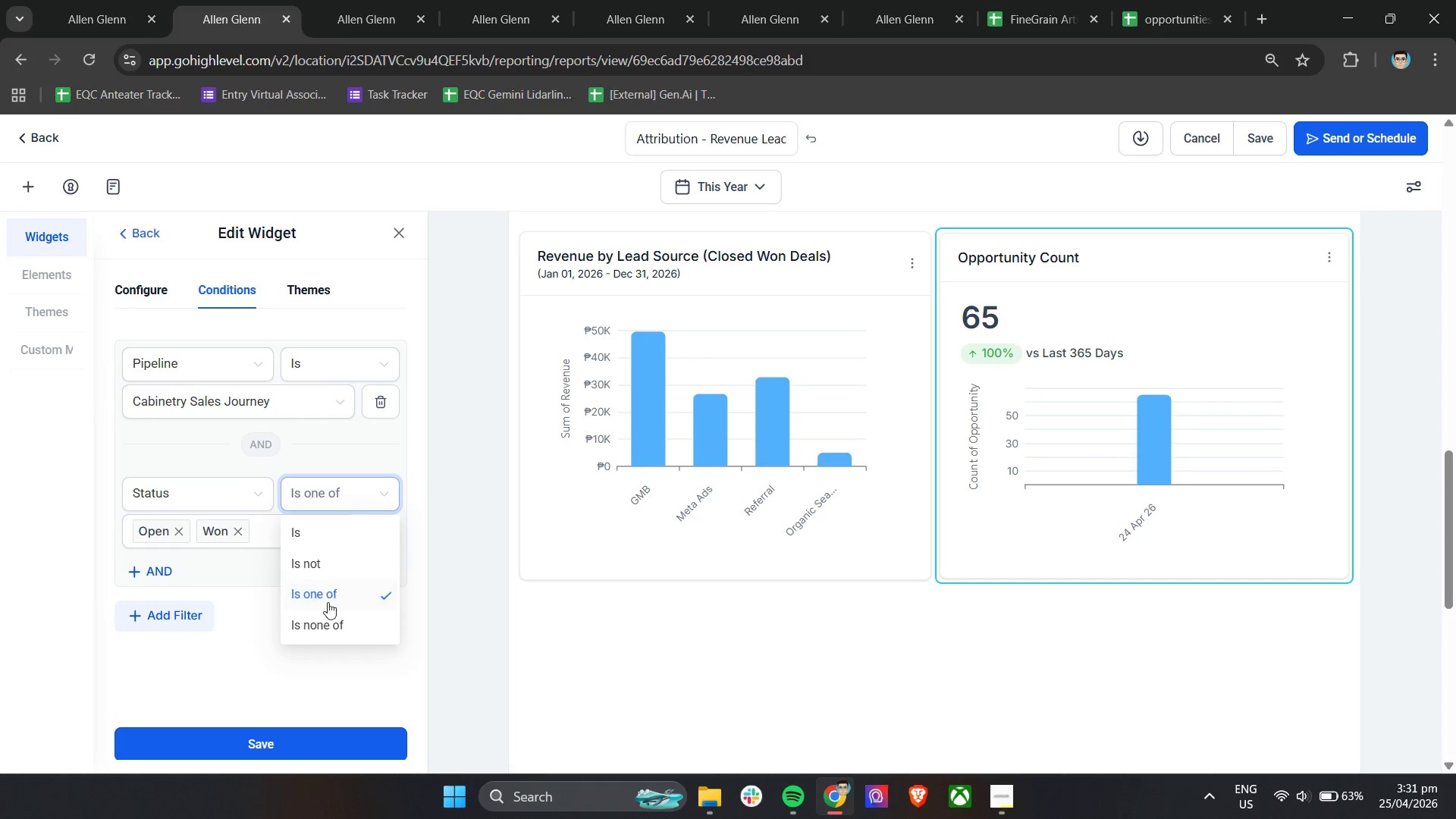 
left_click([326, 629])
 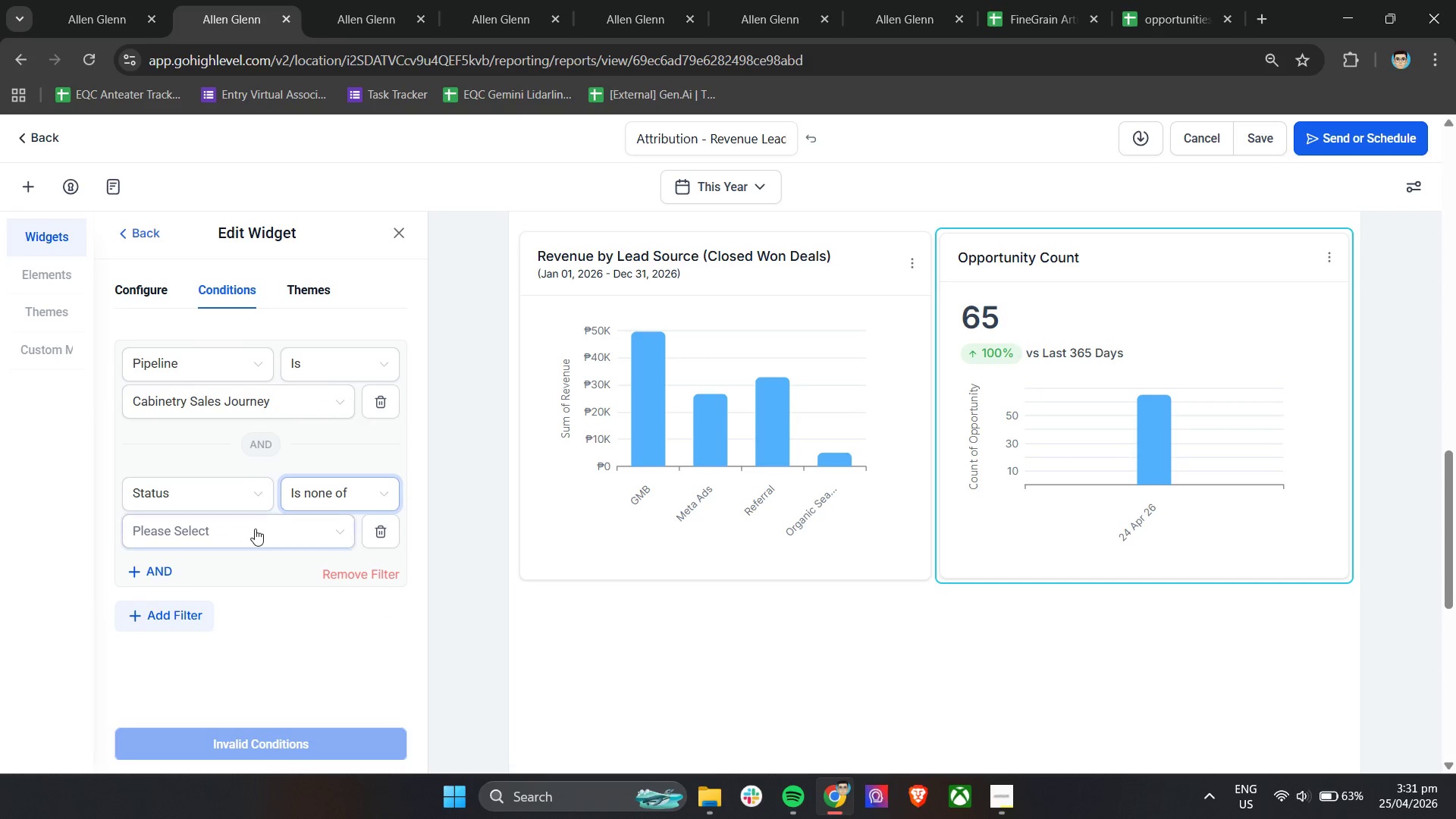 
left_click([255, 529])
 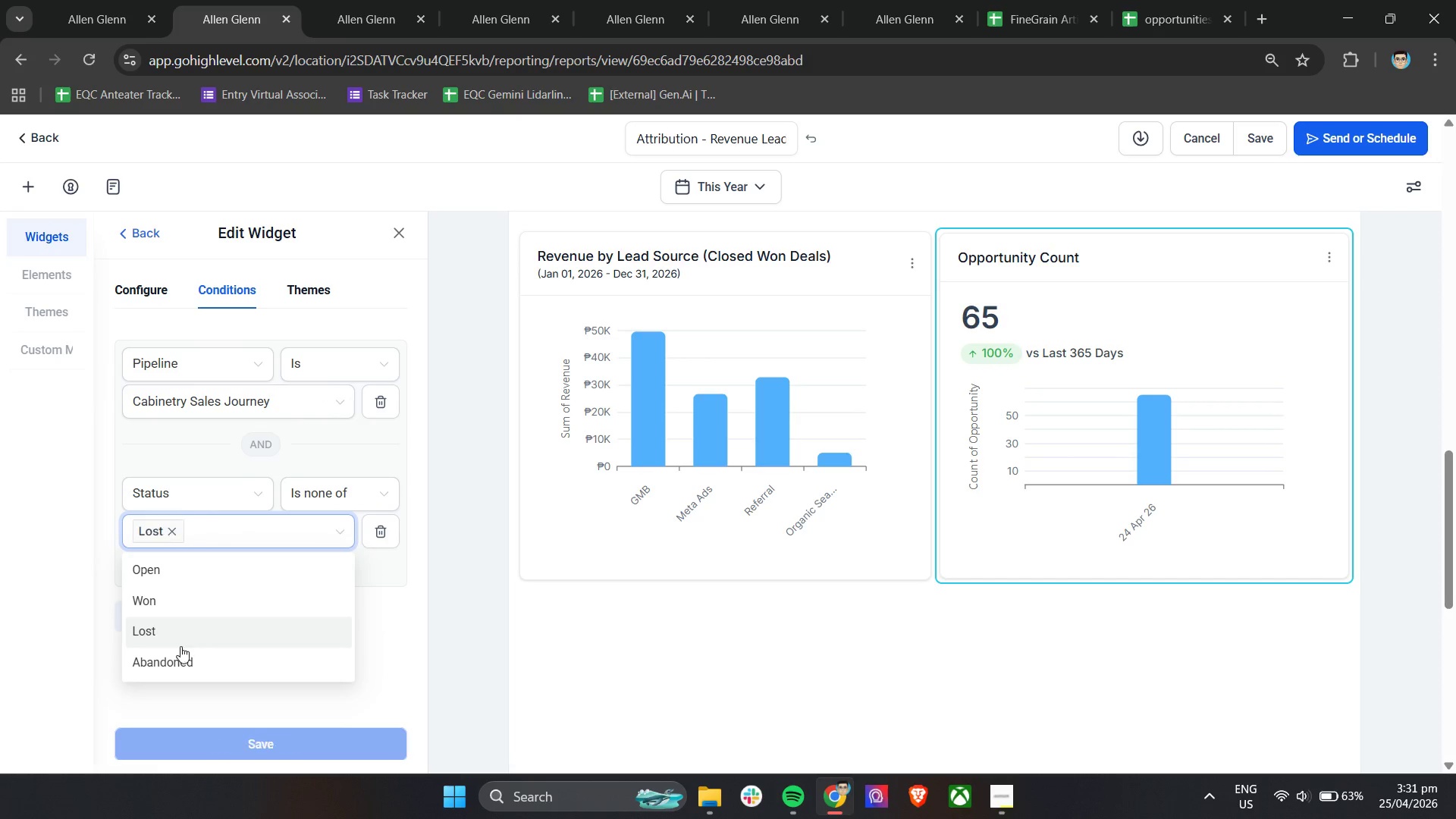 
double_click([180, 657])
 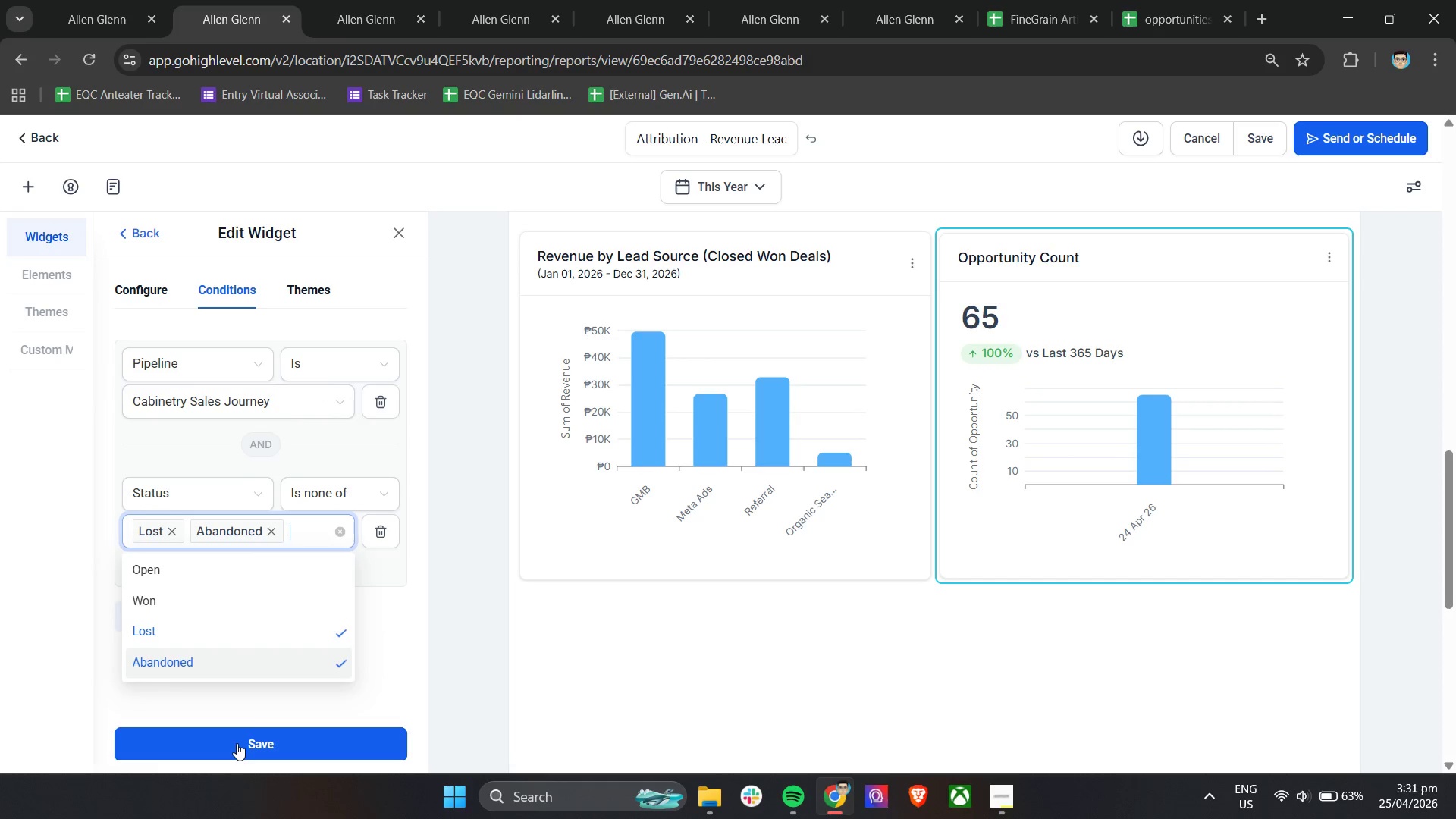 
left_click([237, 743])
 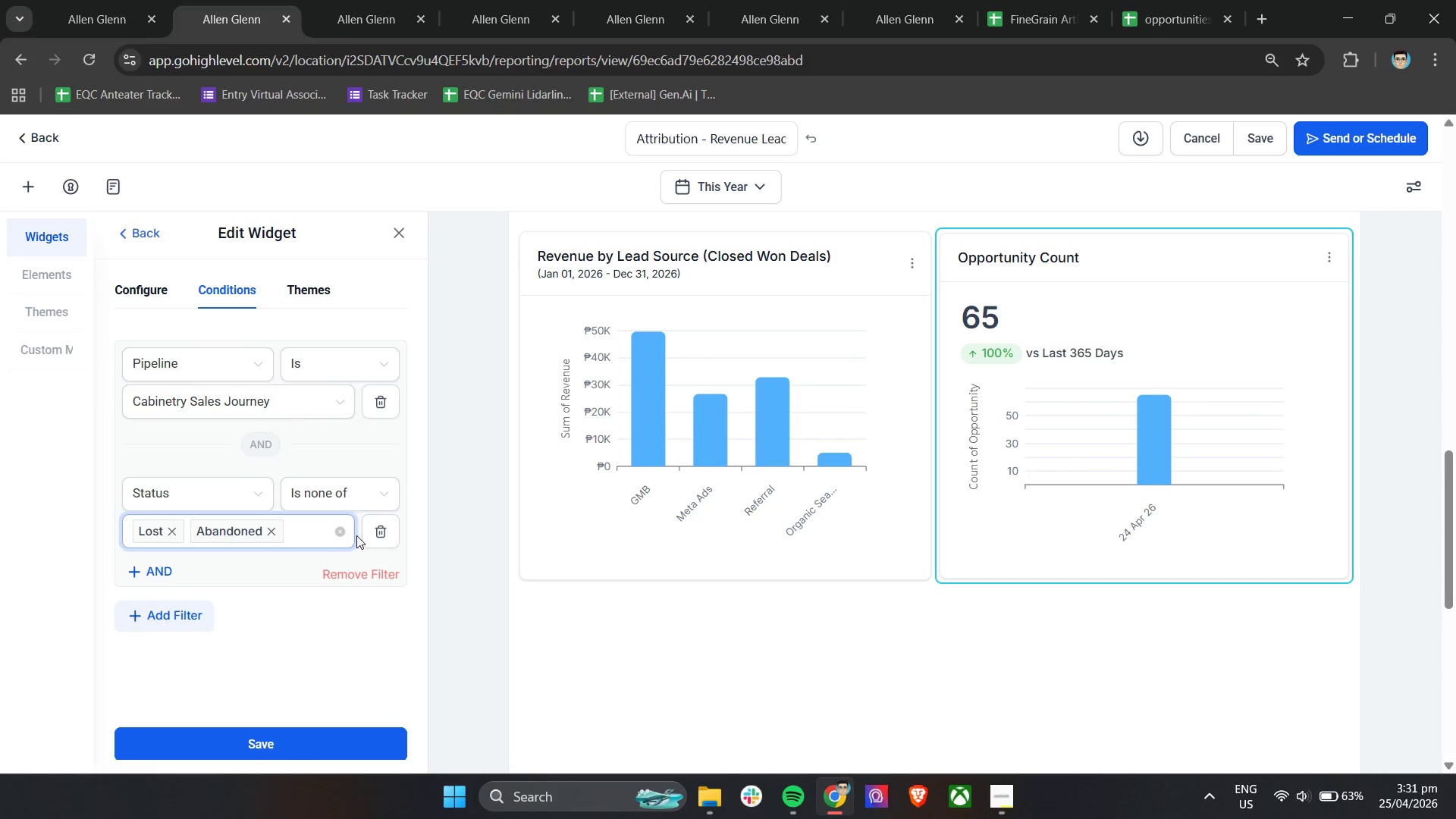 
left_click([375, 535])
 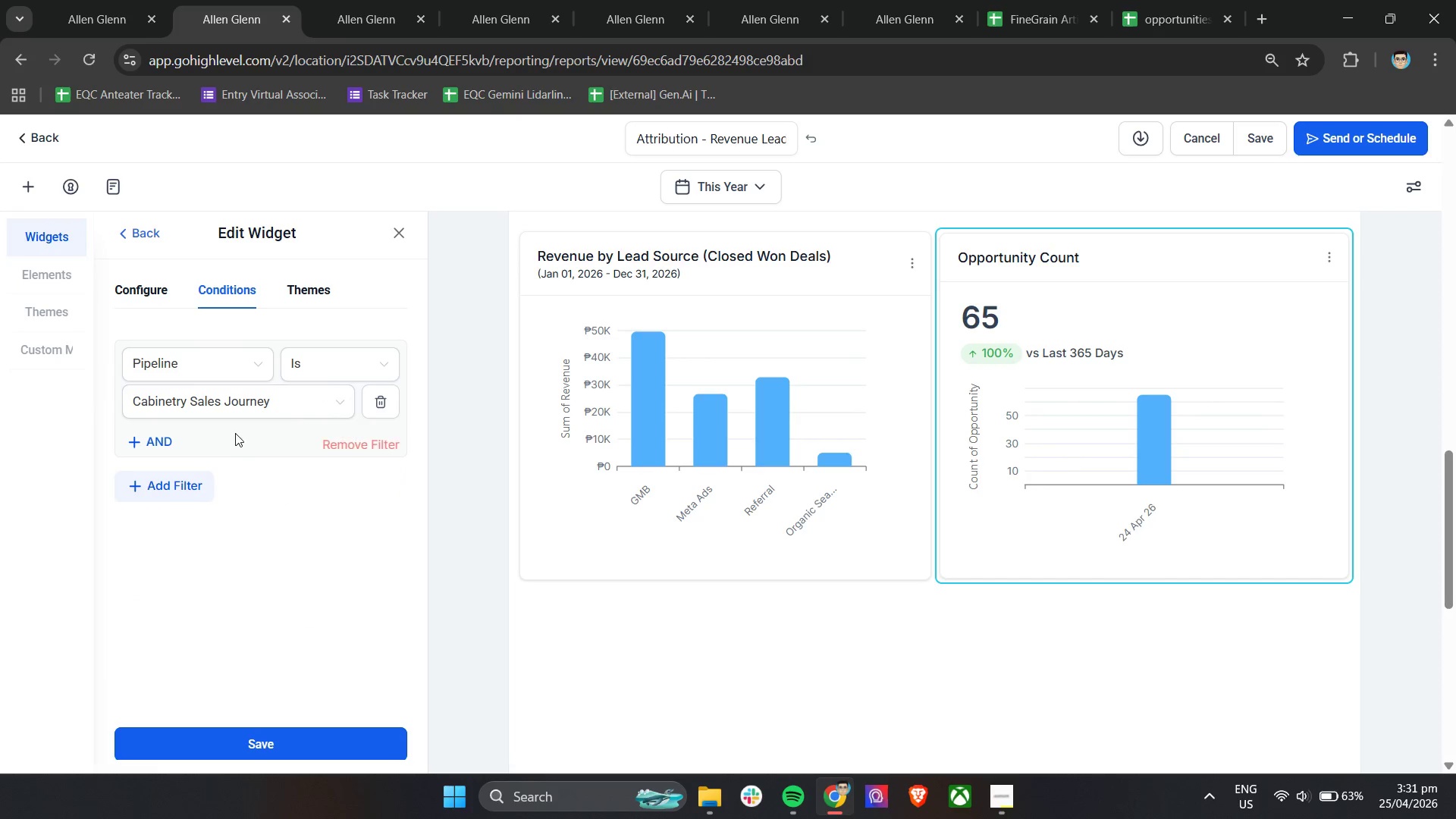 
left_click([242, 428])
 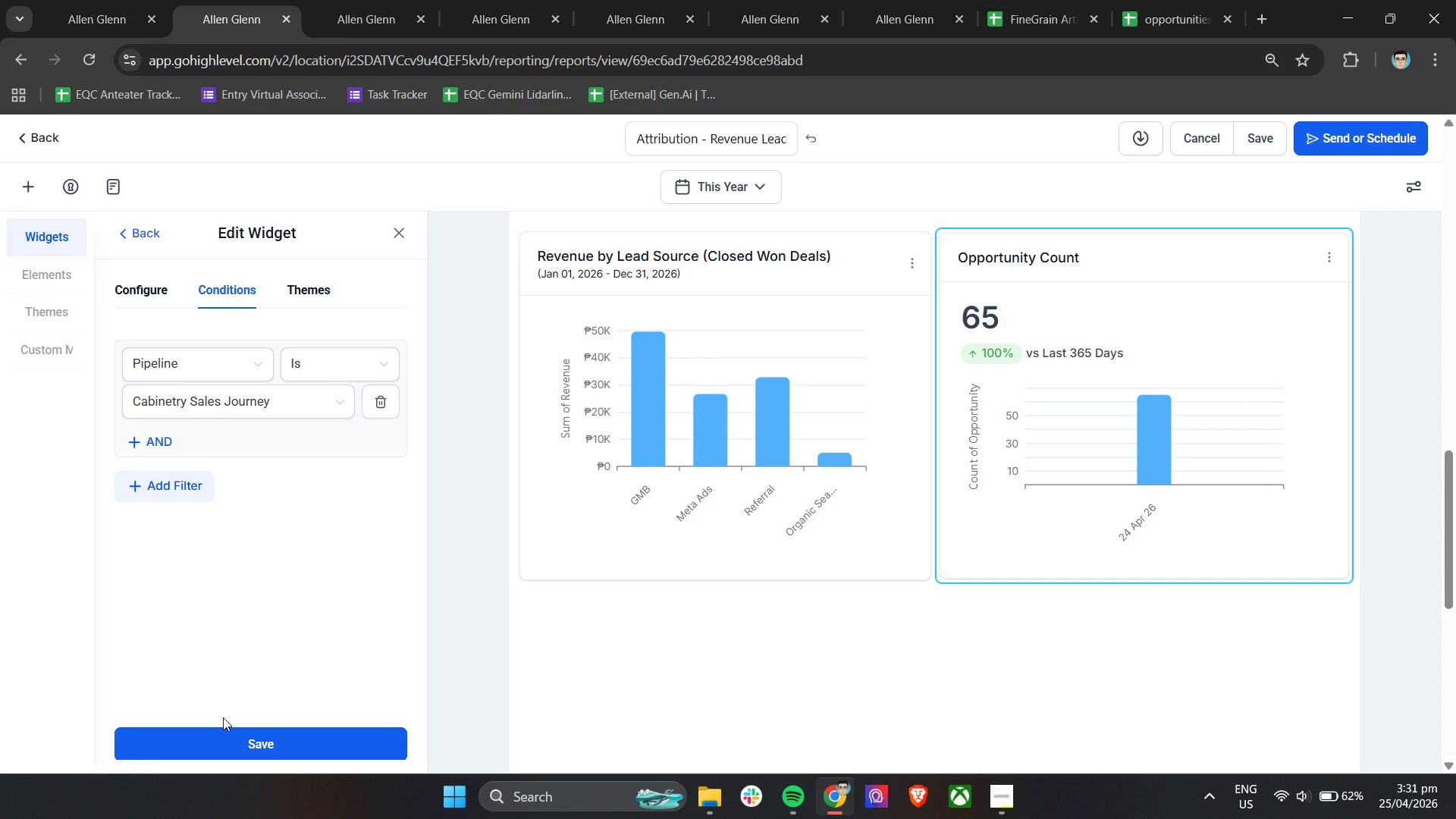 
wait(36.28)
 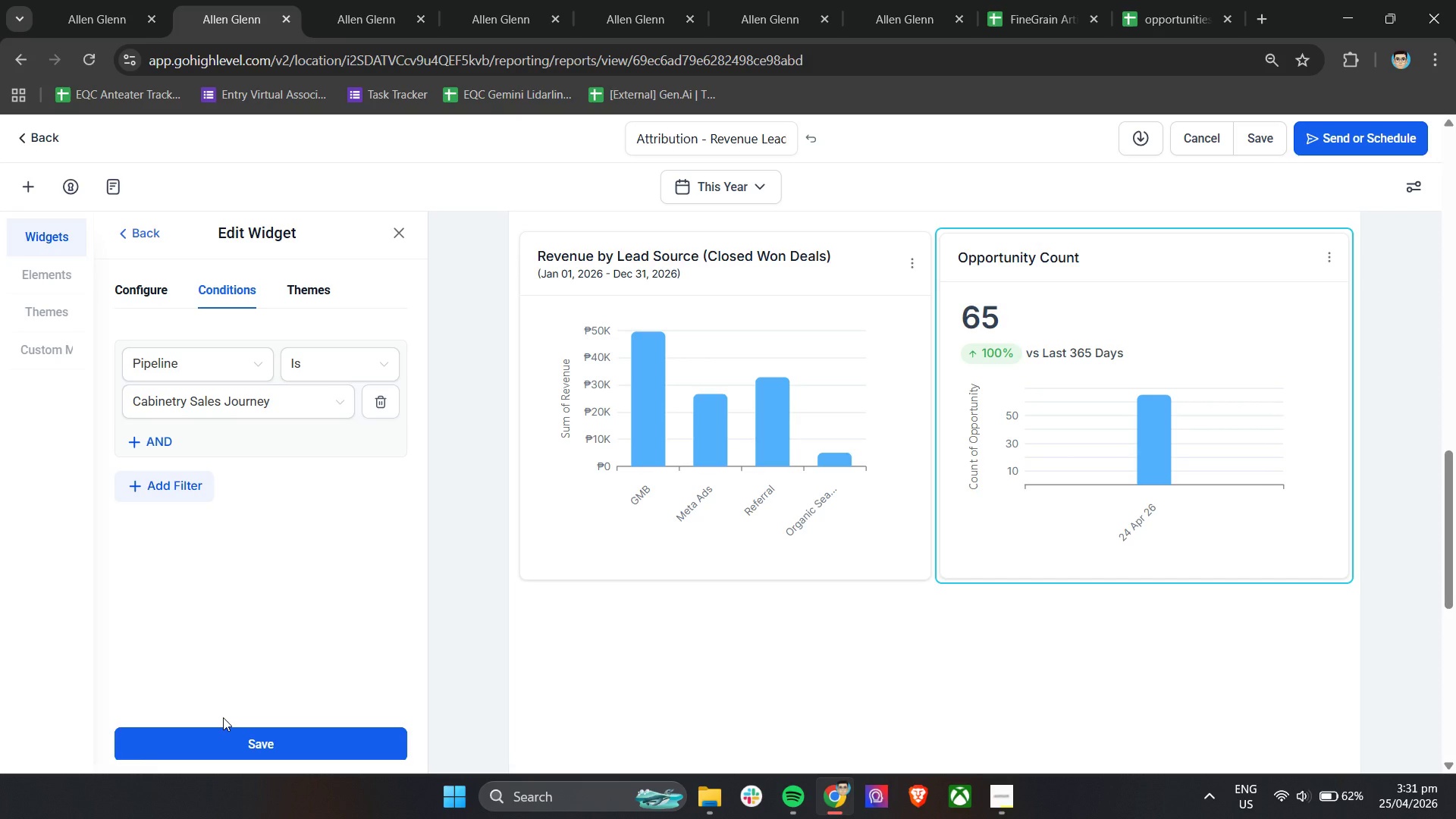 
left_click([159, 296])
 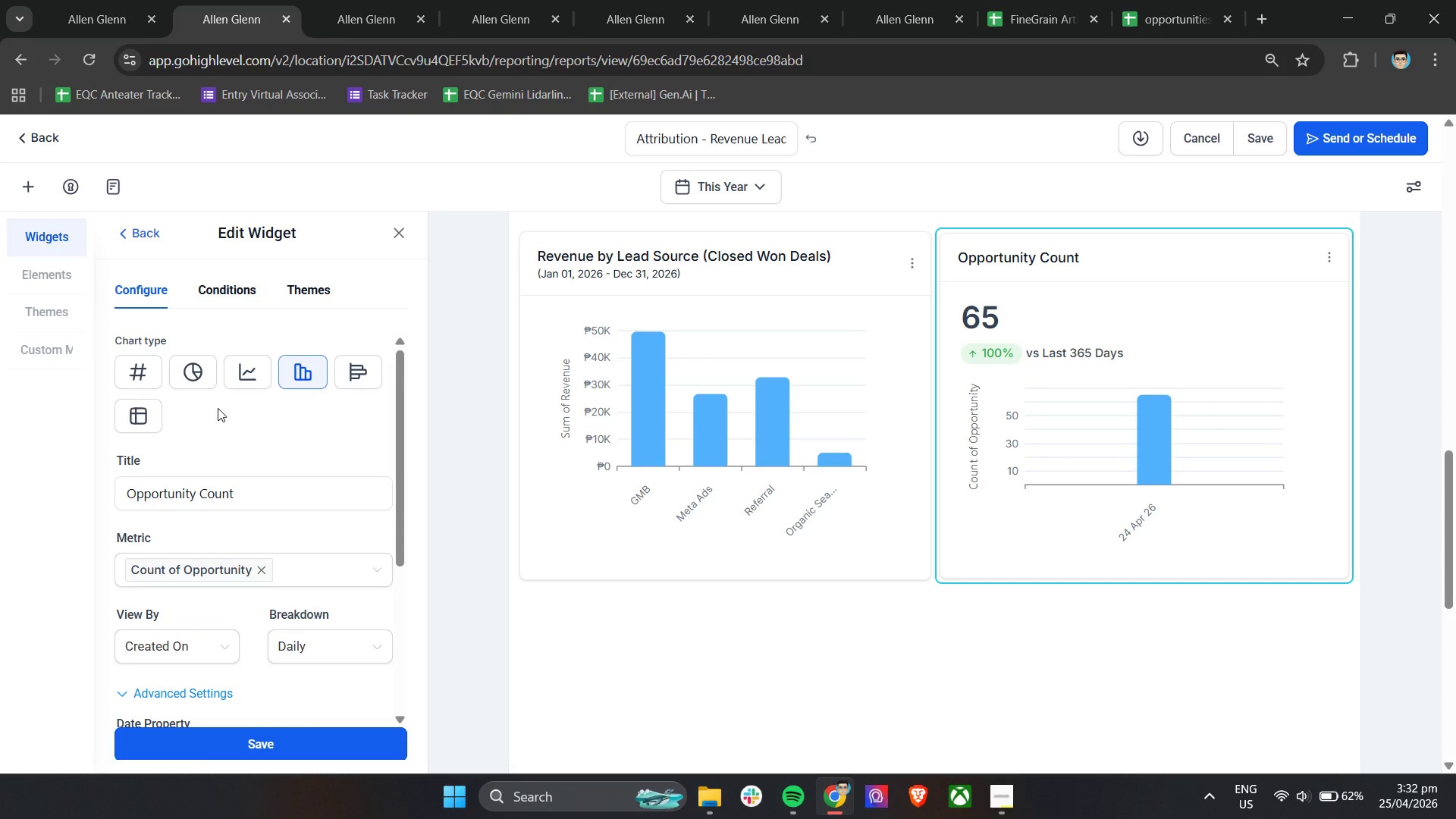 
wait(7.22)
 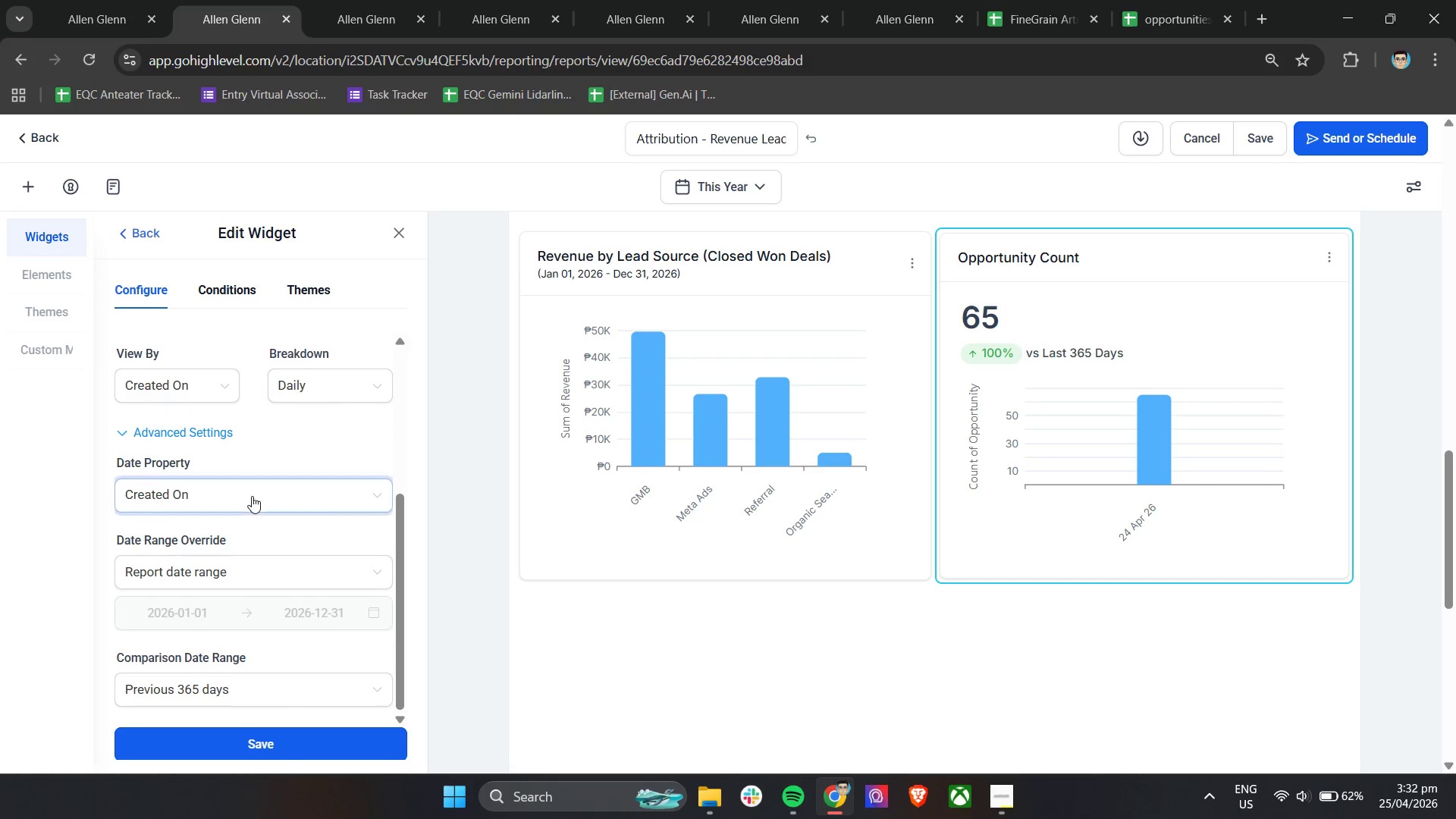 
left_click([252, 496])
 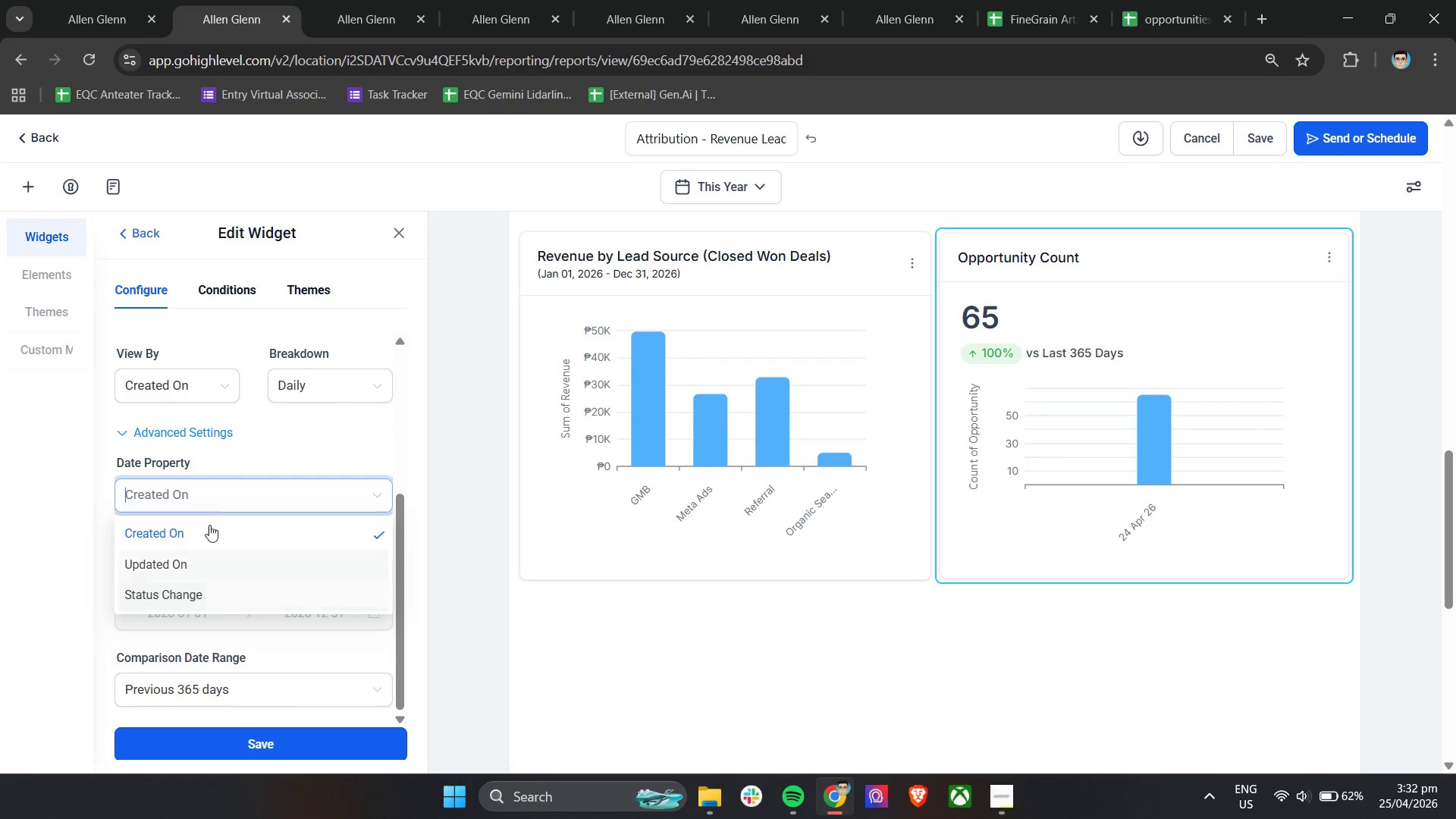 
scroll: coordinate [252, 495], scroll_direction: down, amount: 6.0
 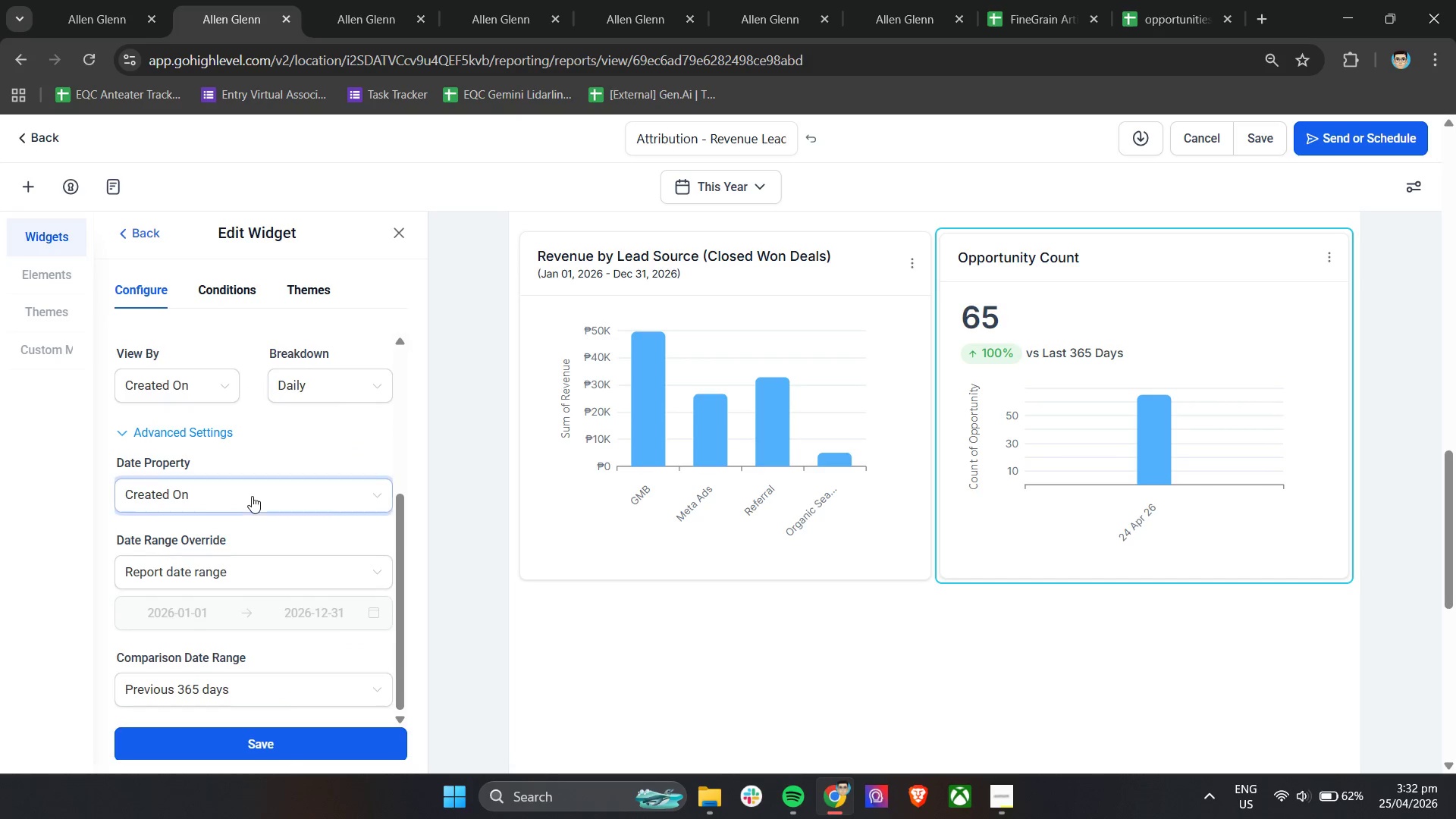 
left_click([281, 449])
 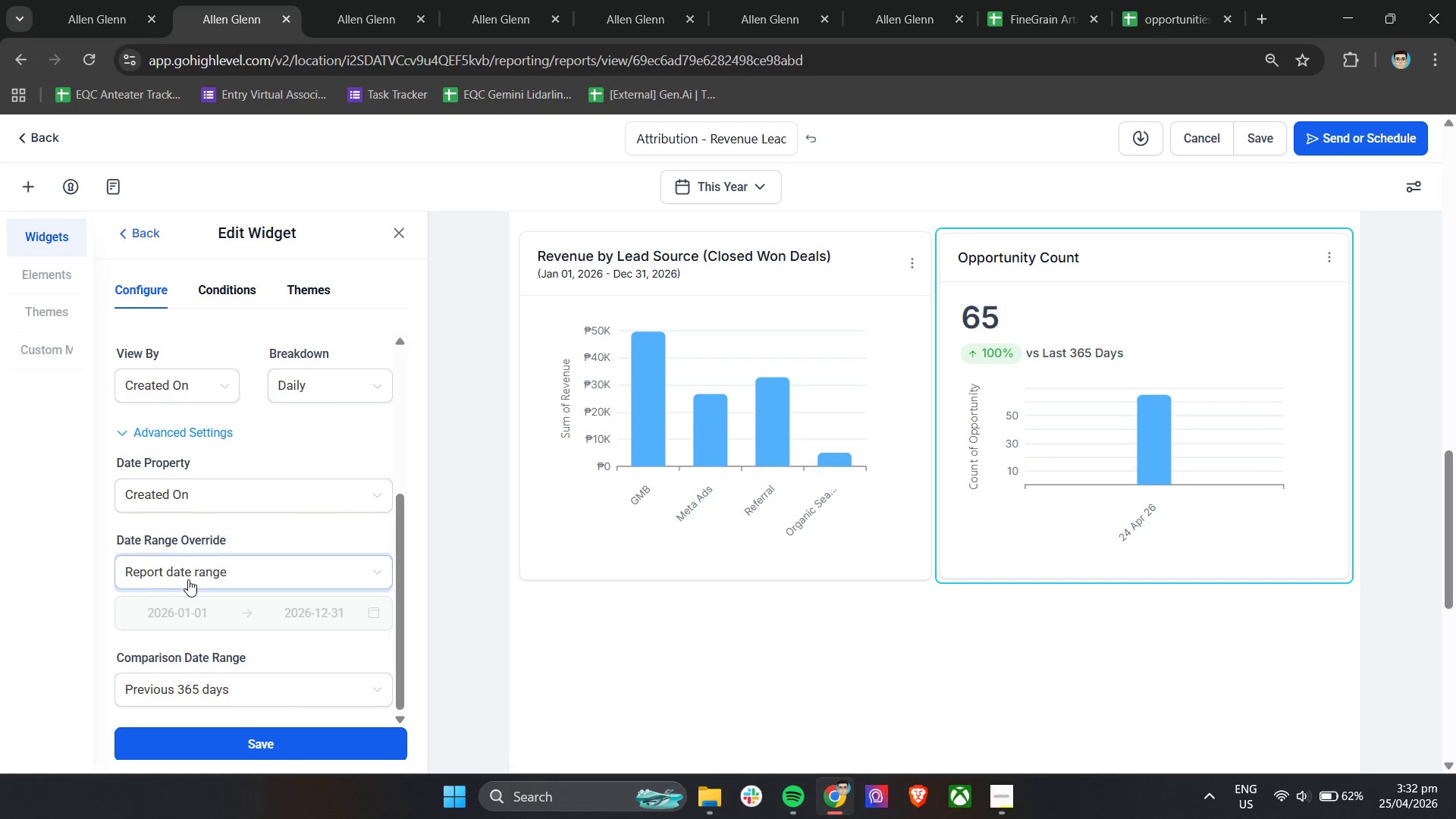 
left_click([186, 585])
 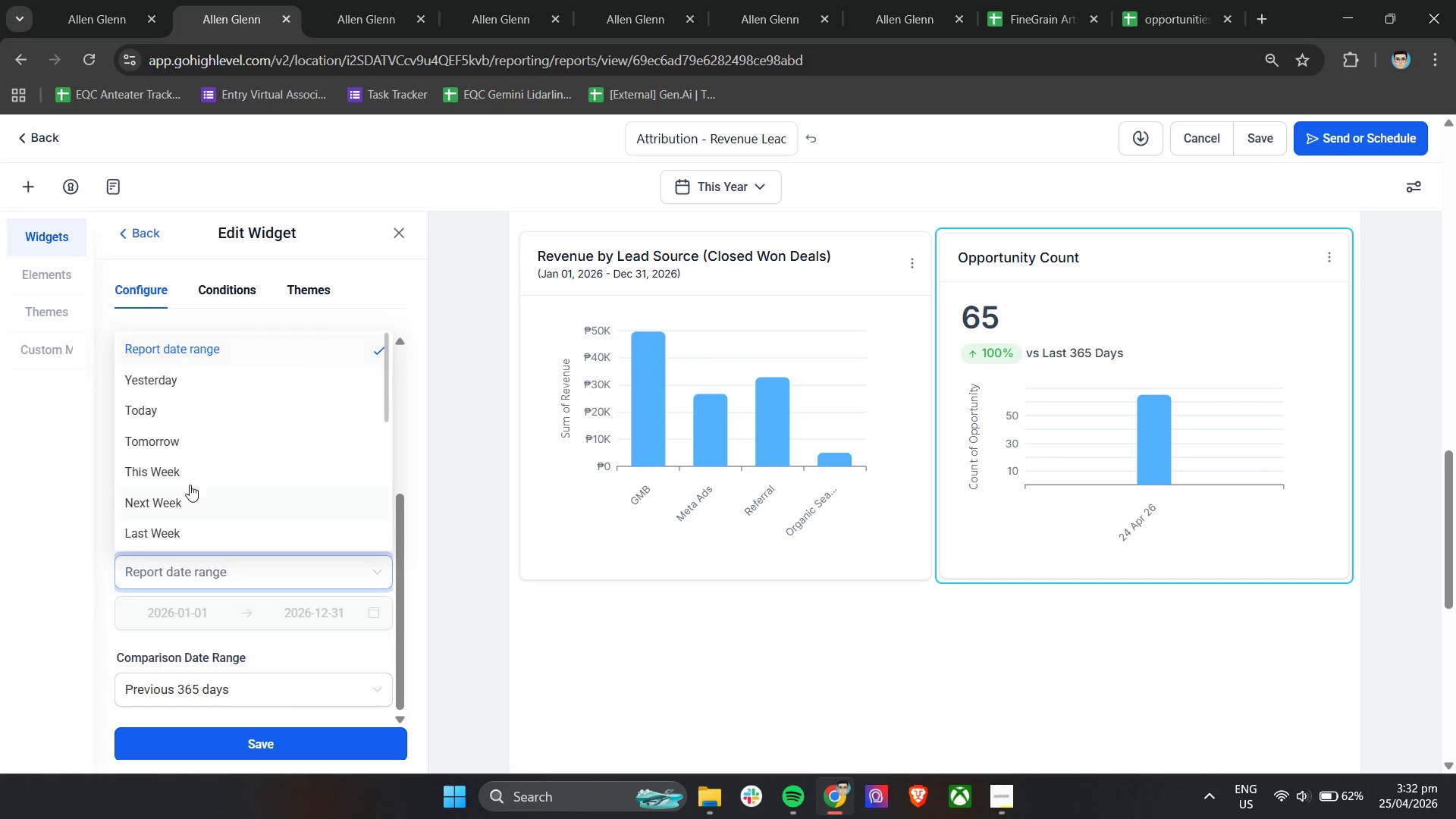 
scroll: coordinate [190, 465], scroll_direction: down, amount: 5.0
 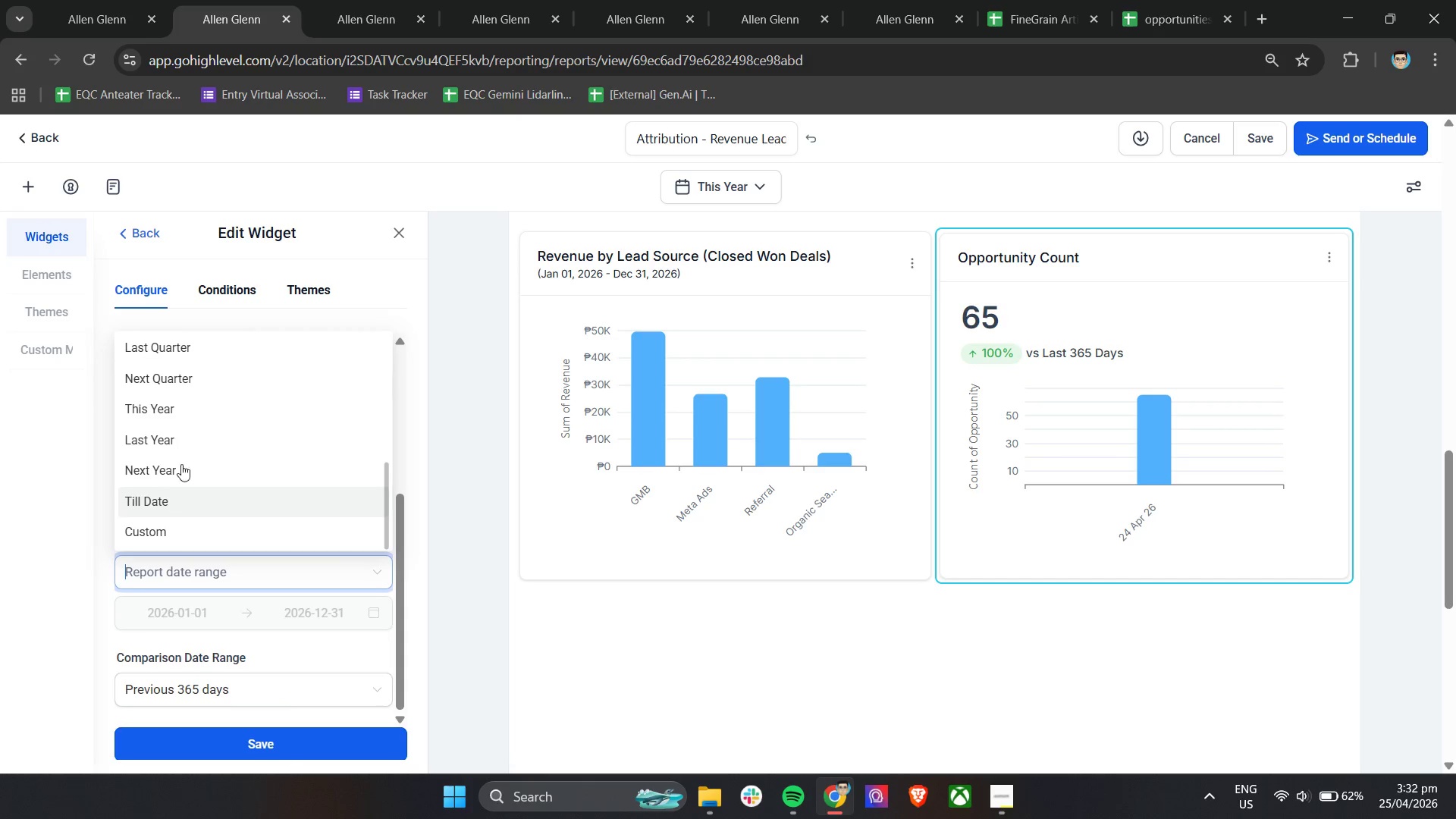 
left_click([185, 410])
 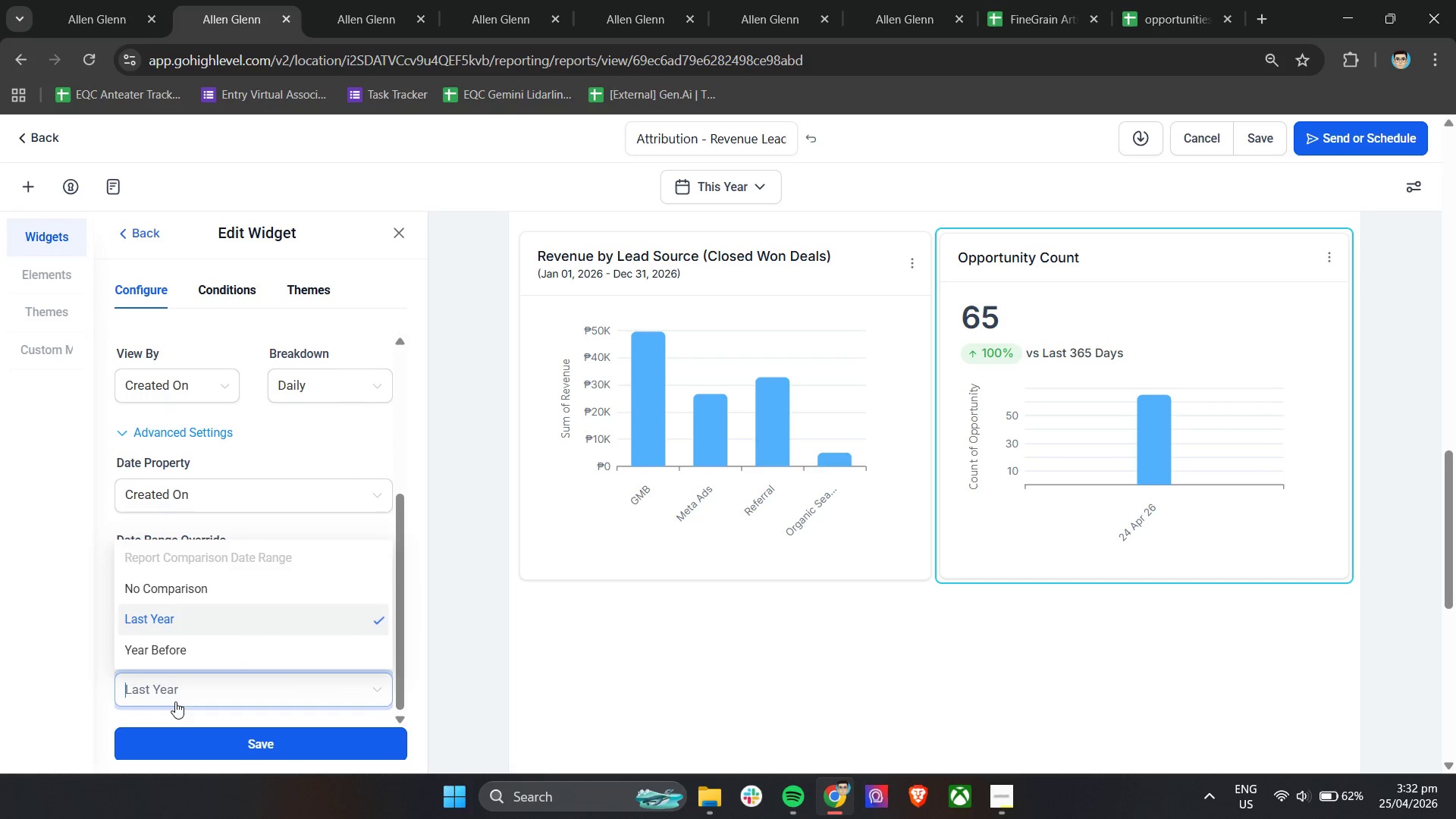 
left_click([190, 579])
 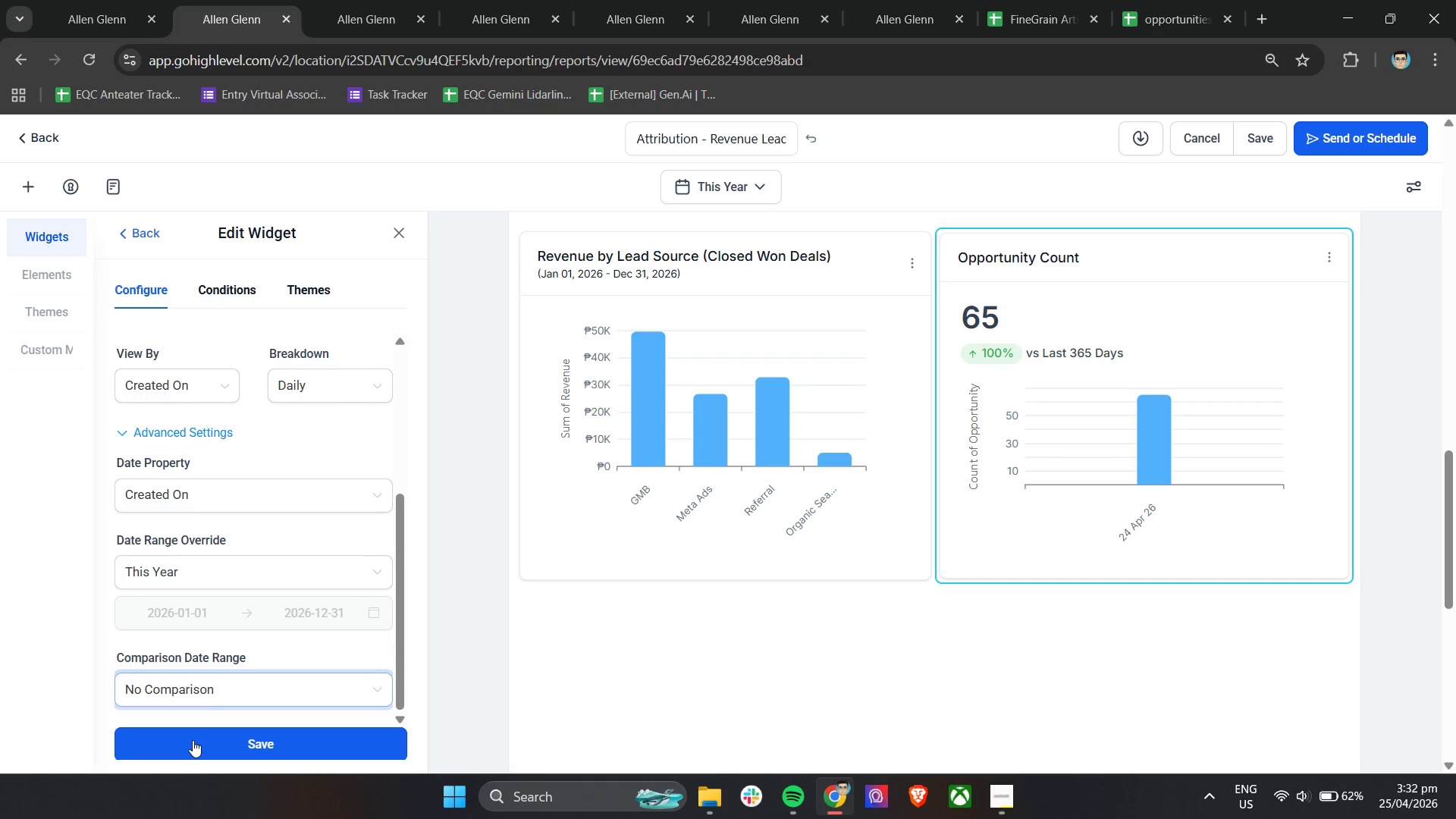 
left_click([193, 740])
 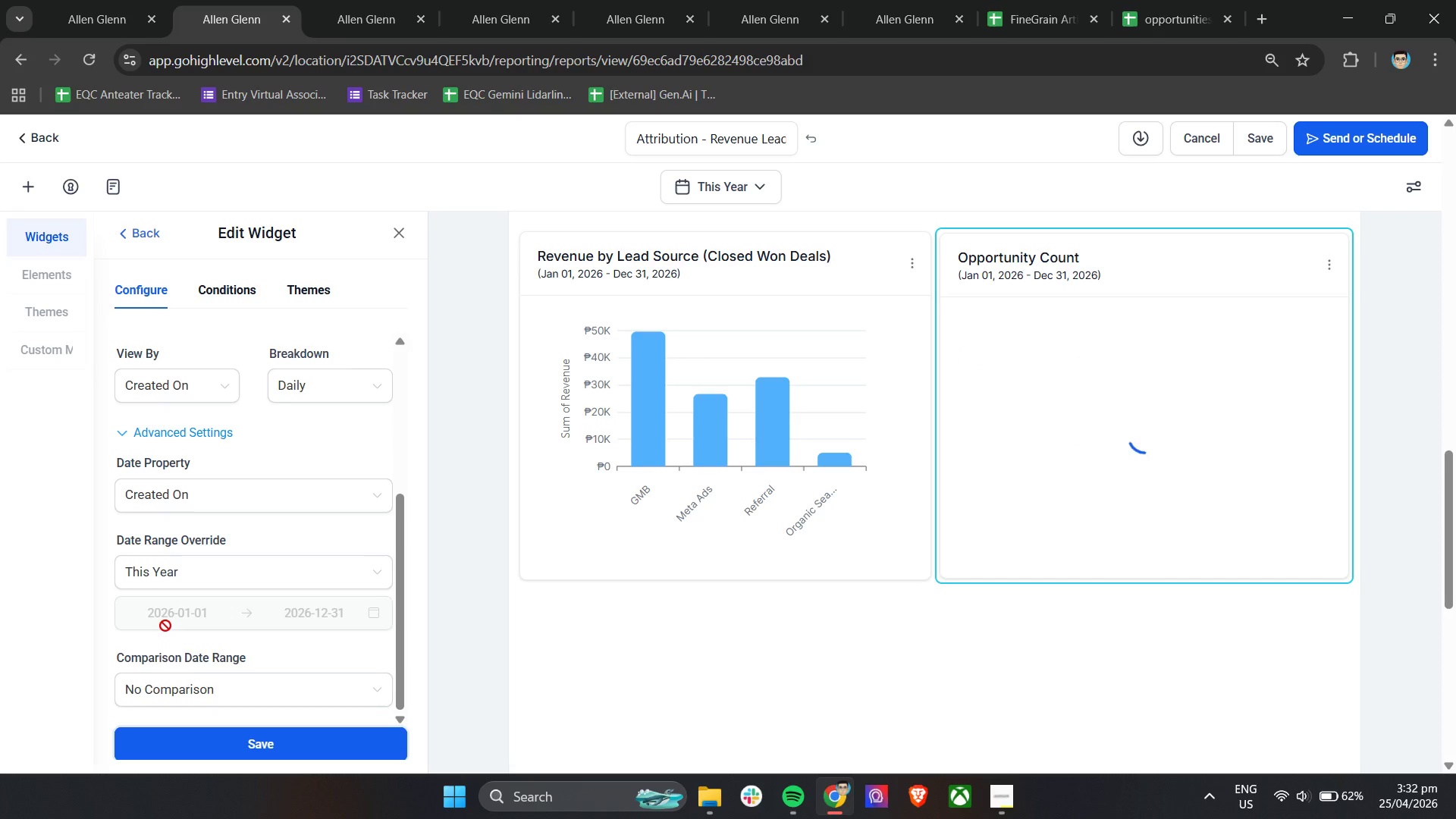 
scroll: coordinate [165, 626], scroll_direction: down, amount: 3.0
 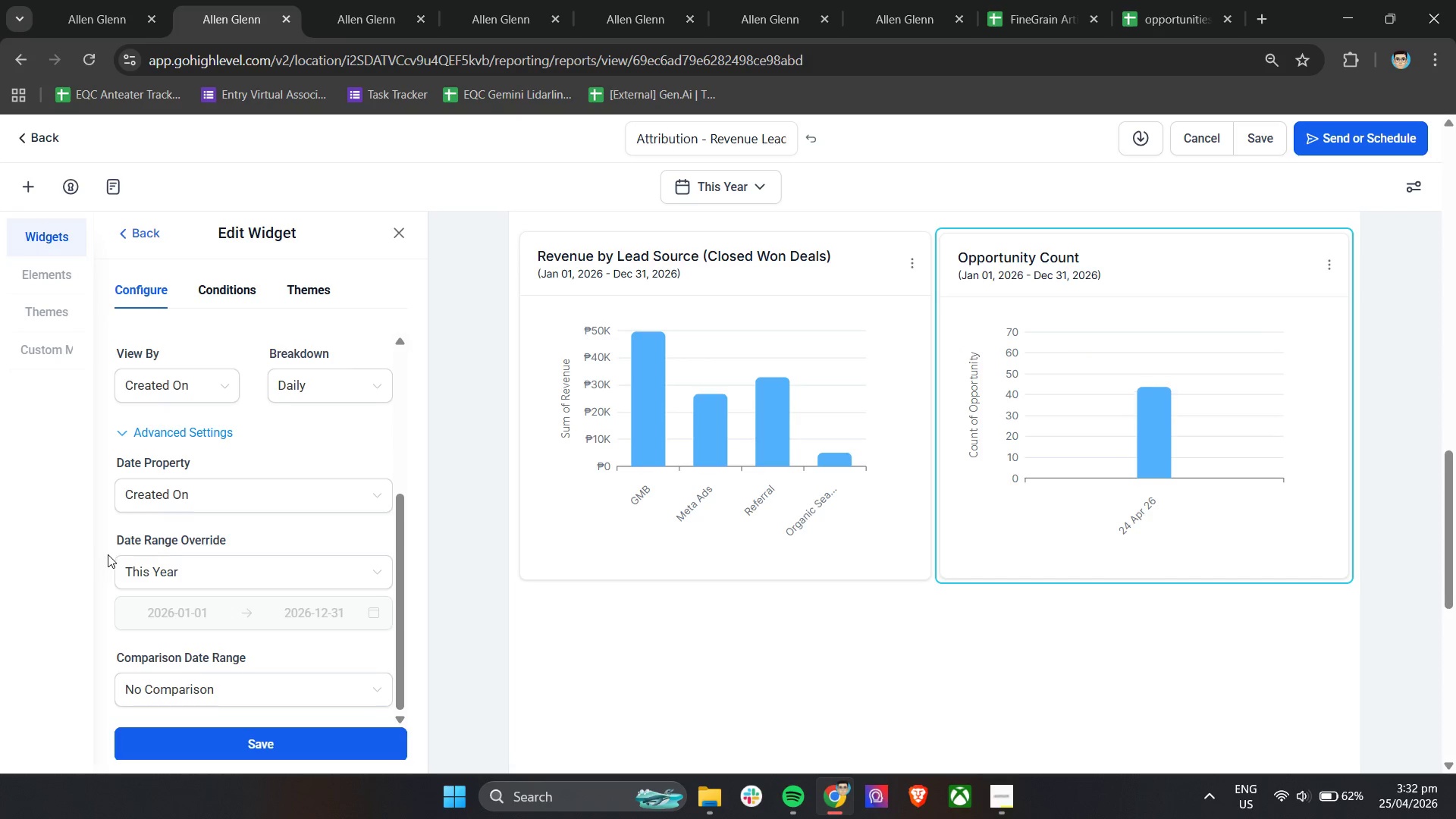 
left_click([108, 552])
 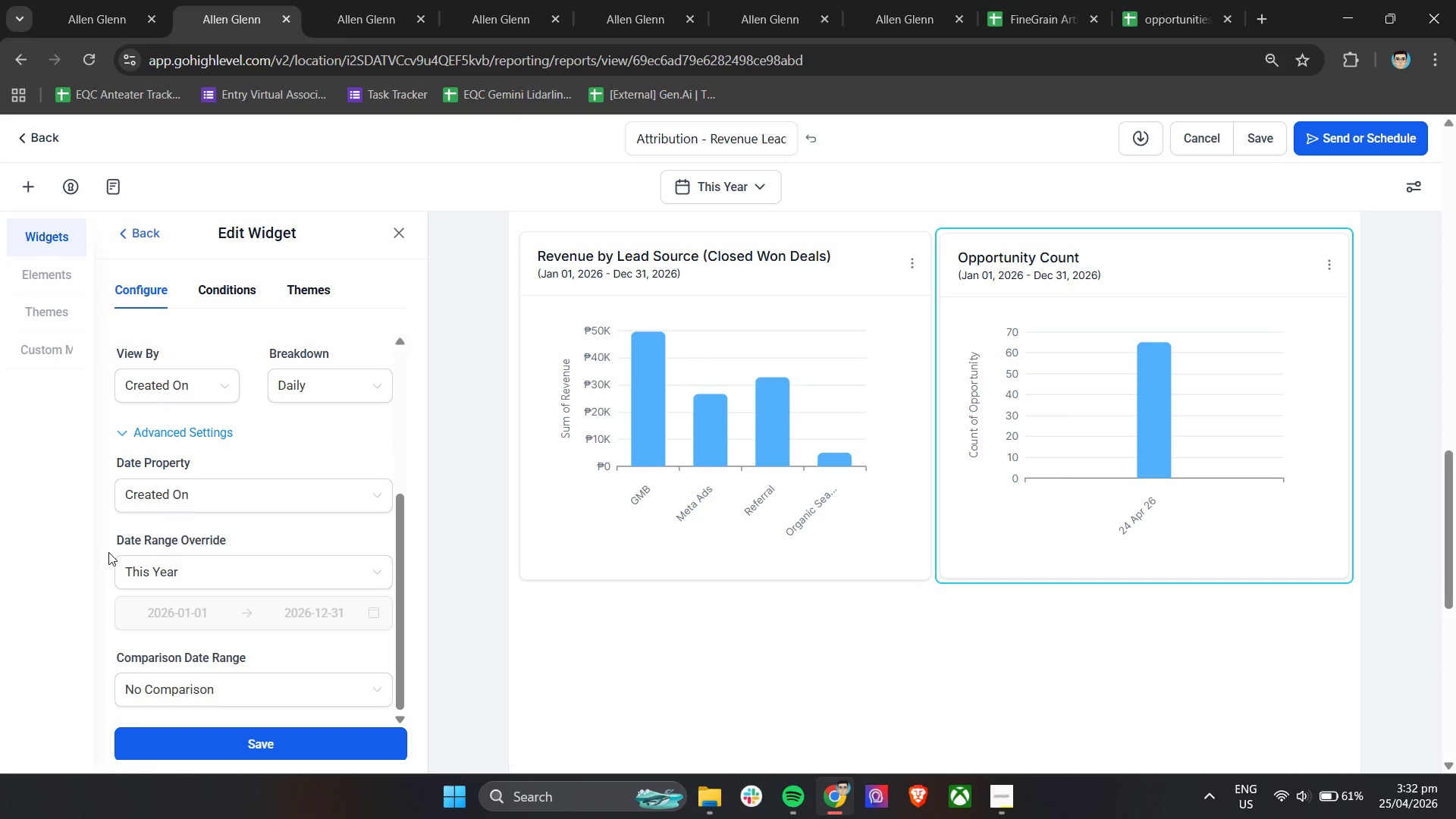 
wait(26.39)
 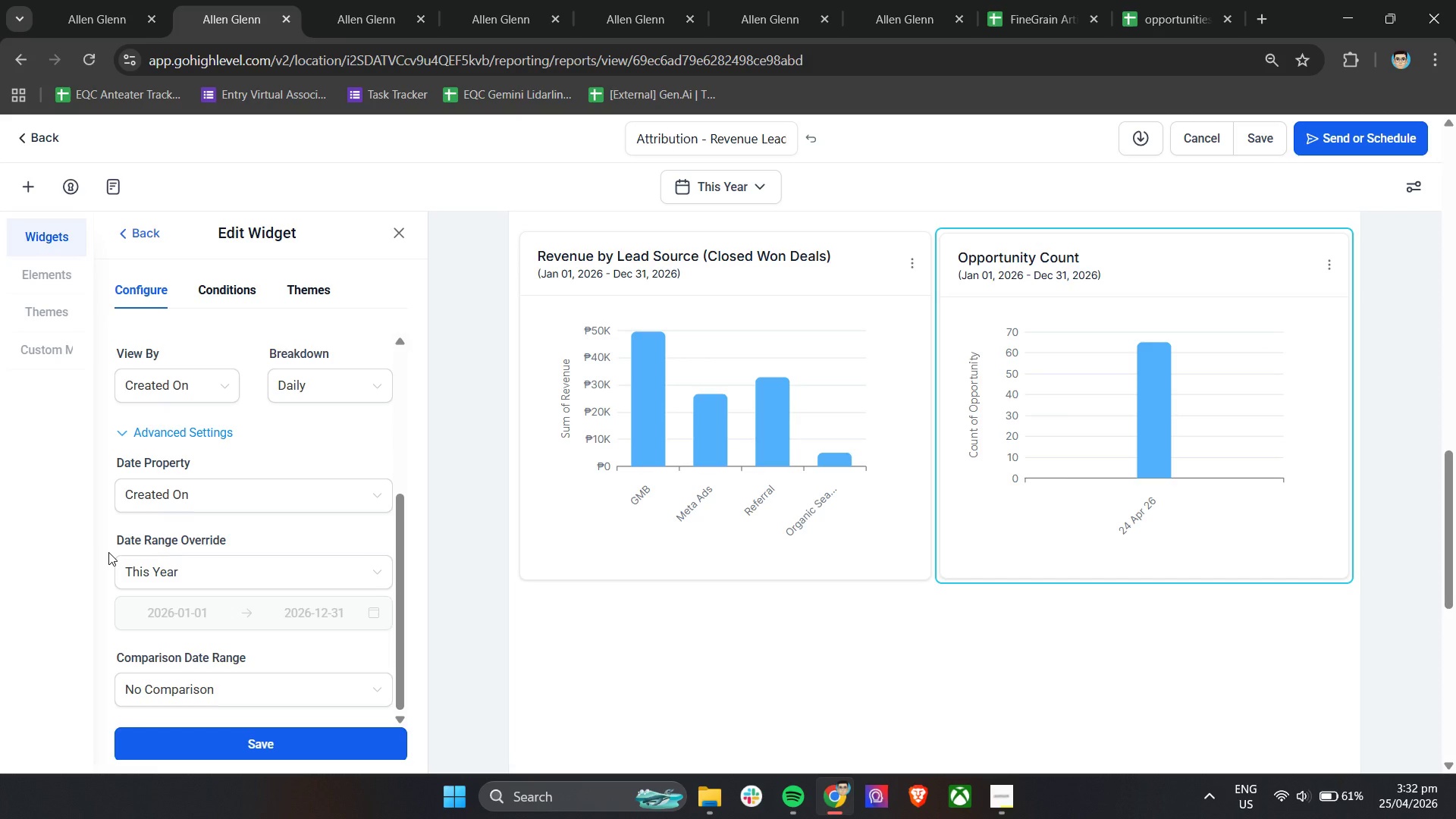 
left_click([55, 277])
 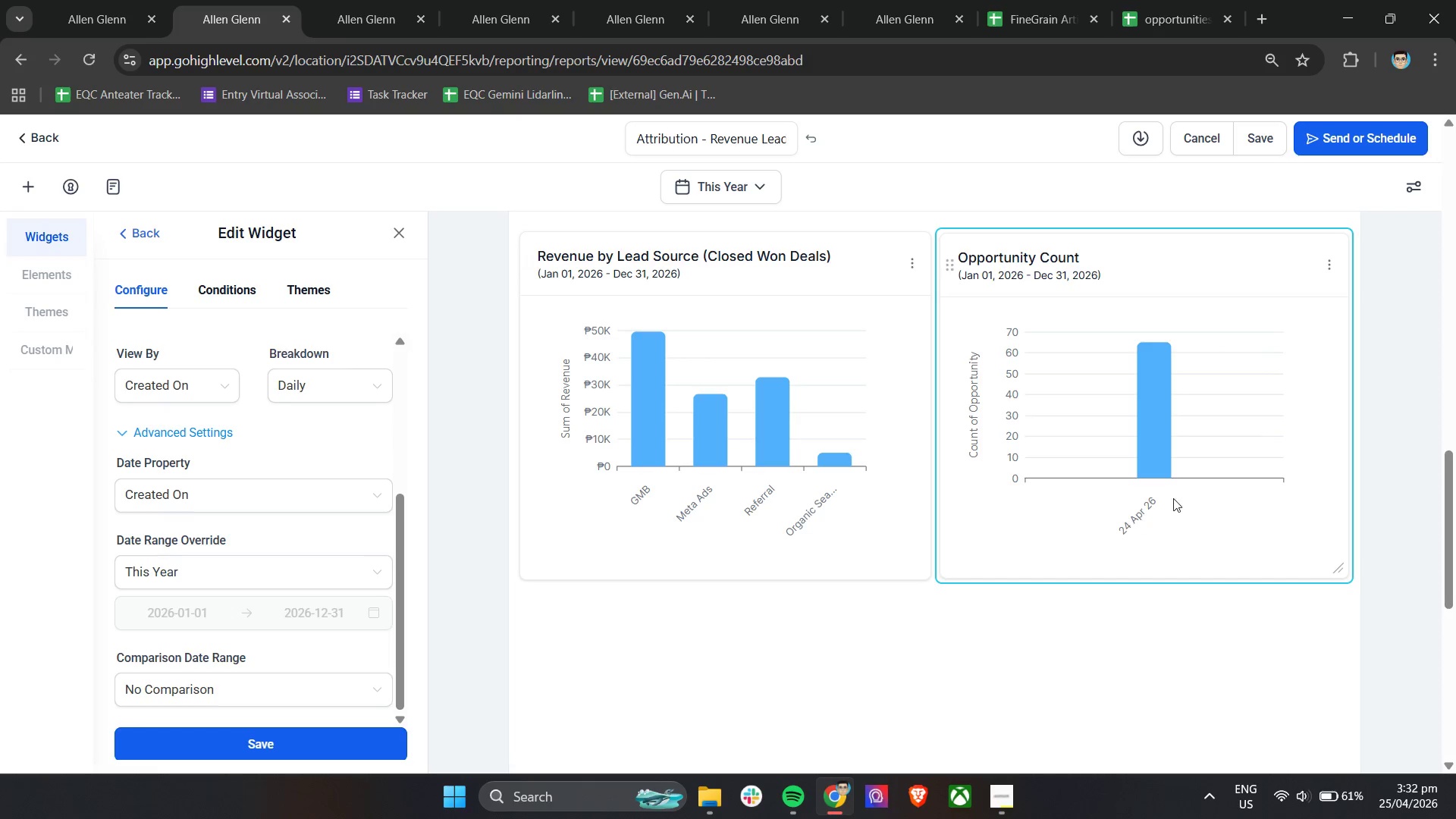 
left_click([1168, 474])
 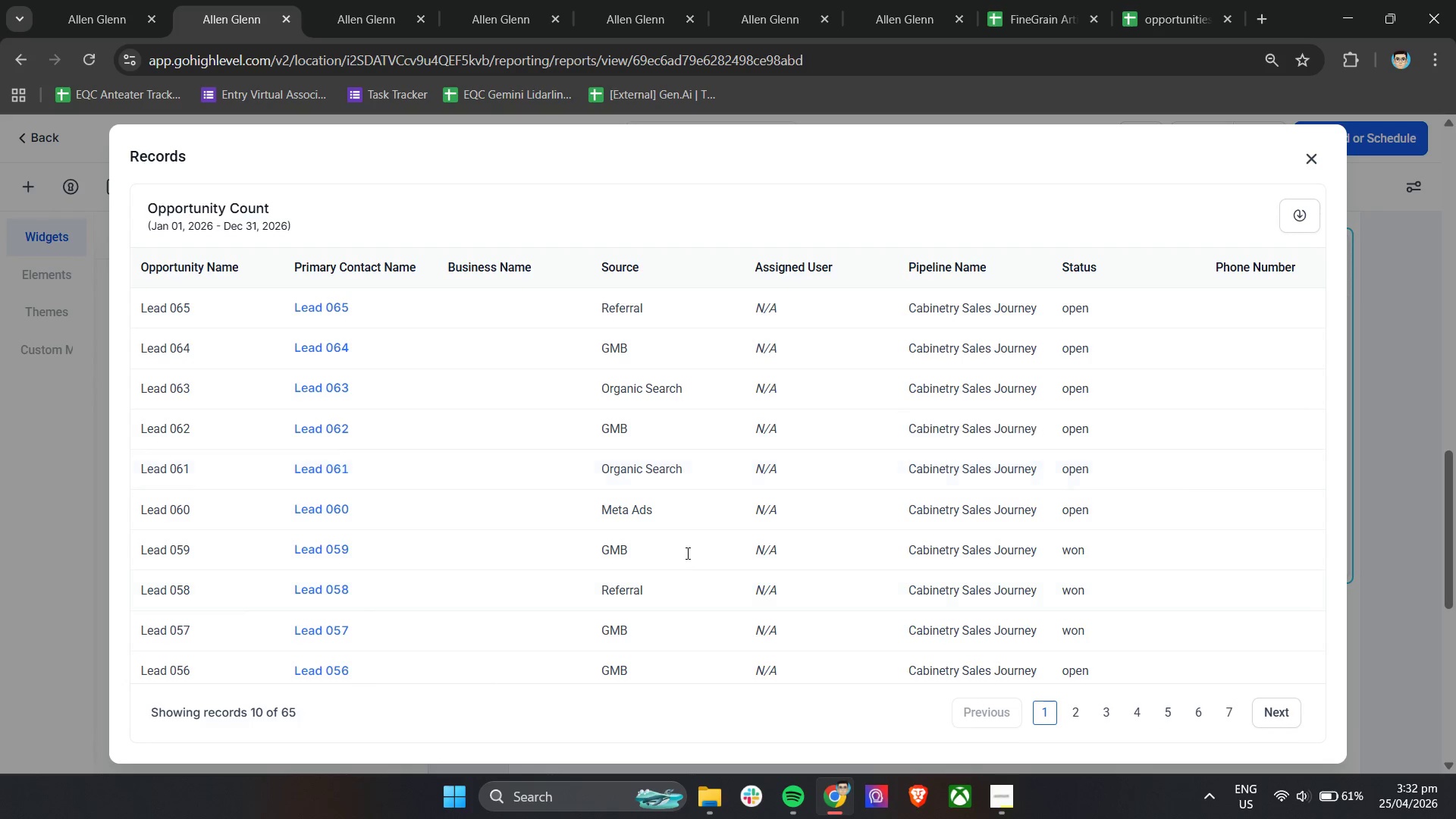 
mouse_move([1301, 193])
 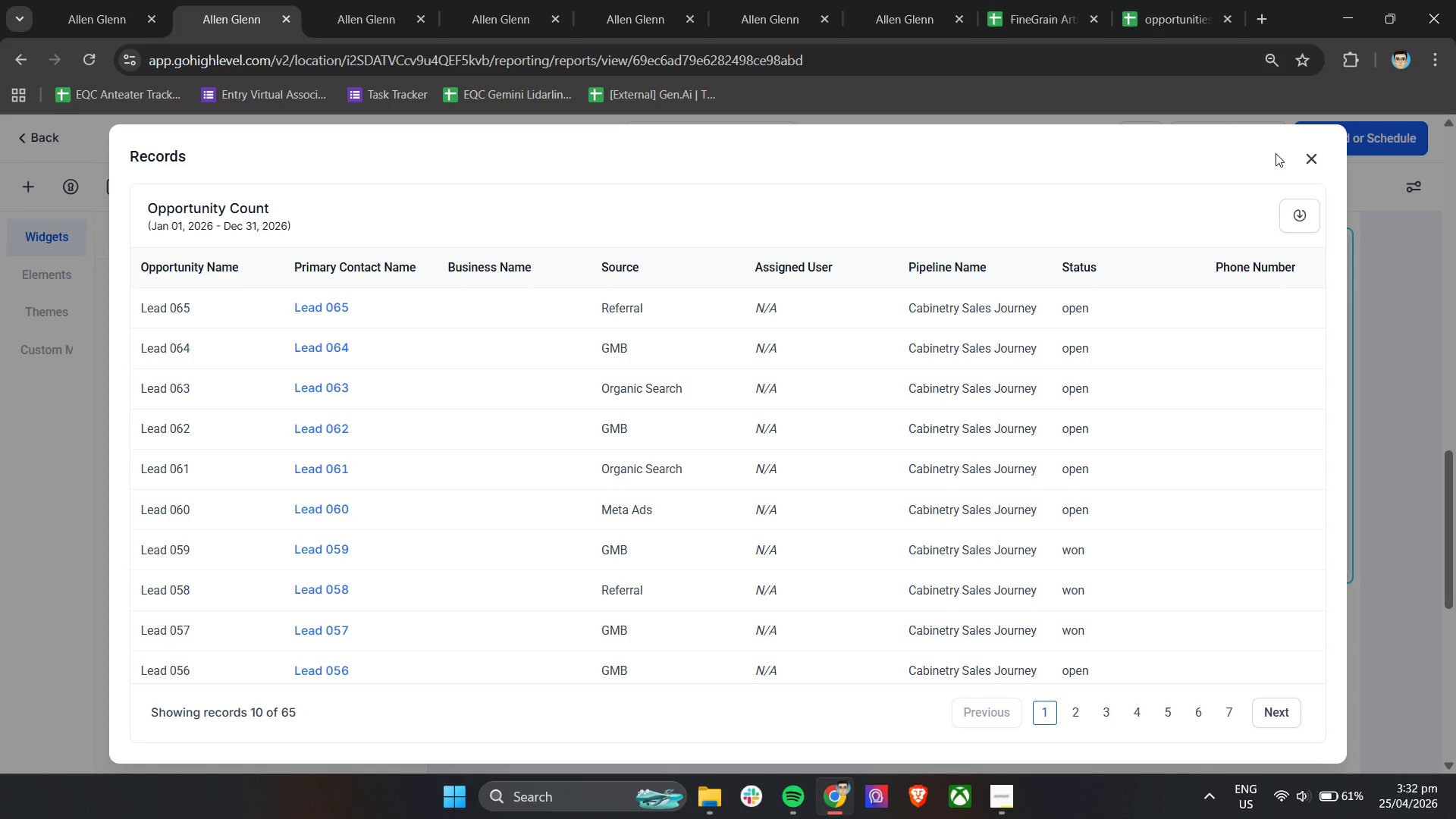 
wait(5.72)
 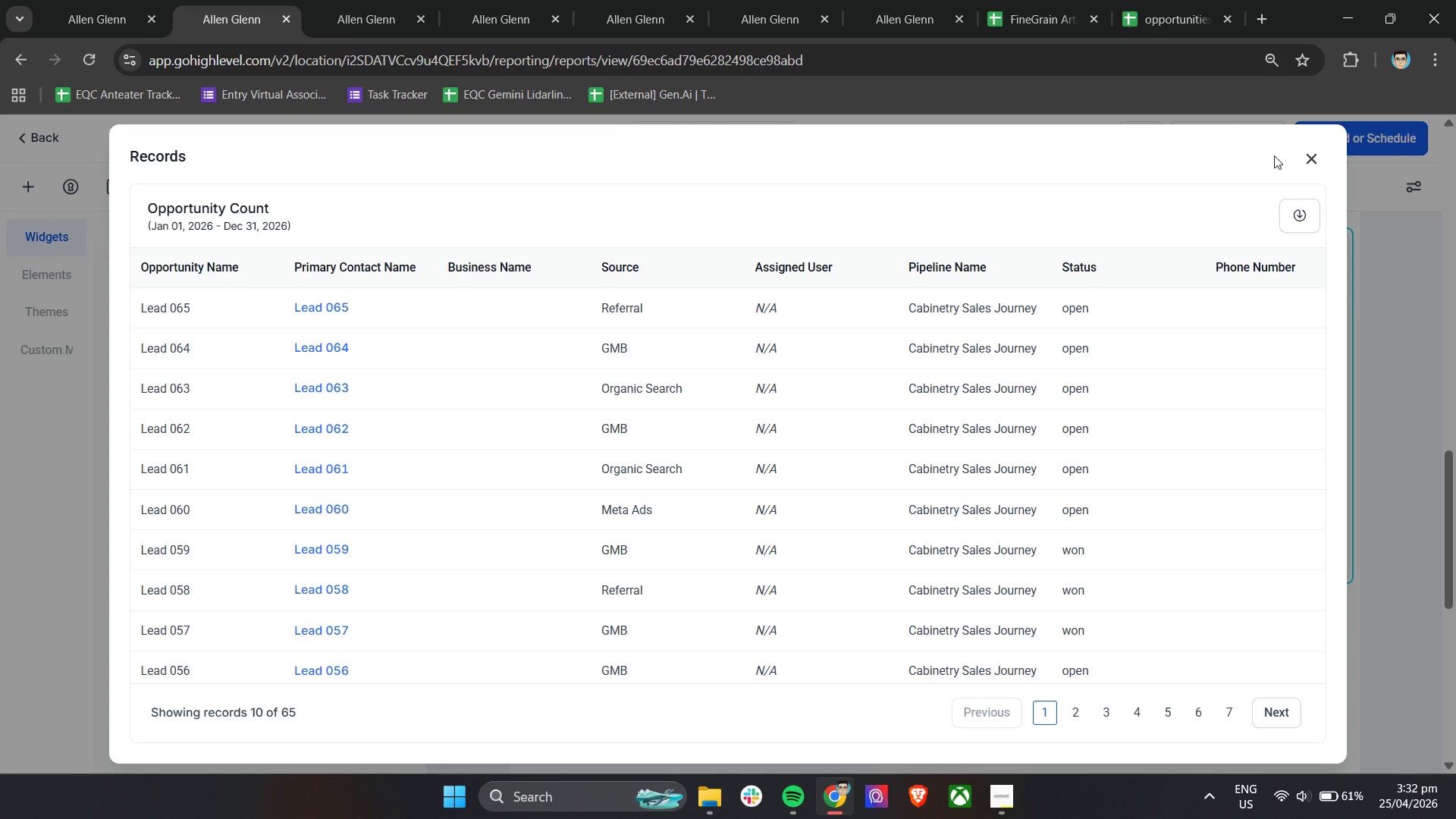 
left_click([1315, 158])
 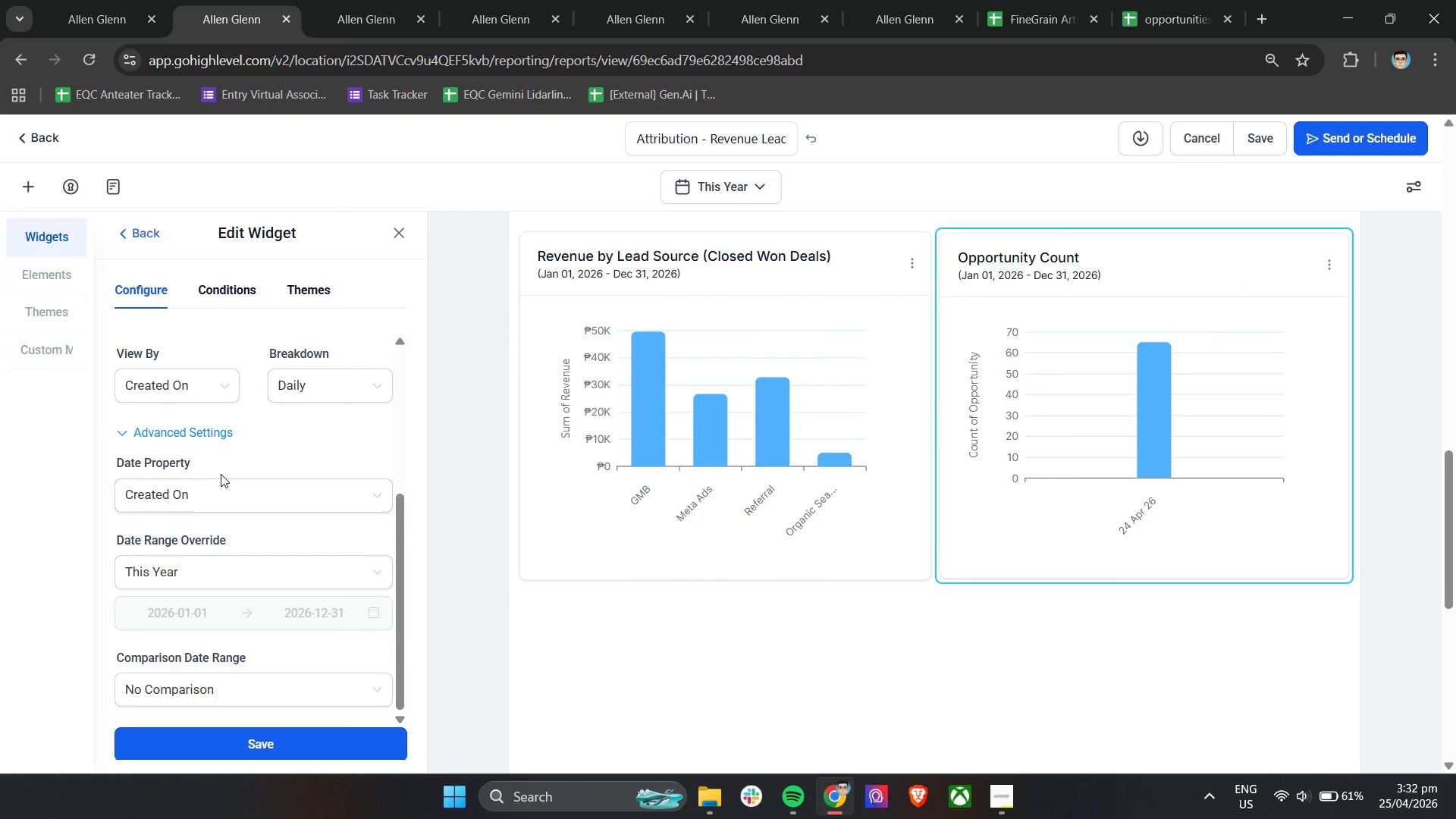 
left_click([218, 488])
 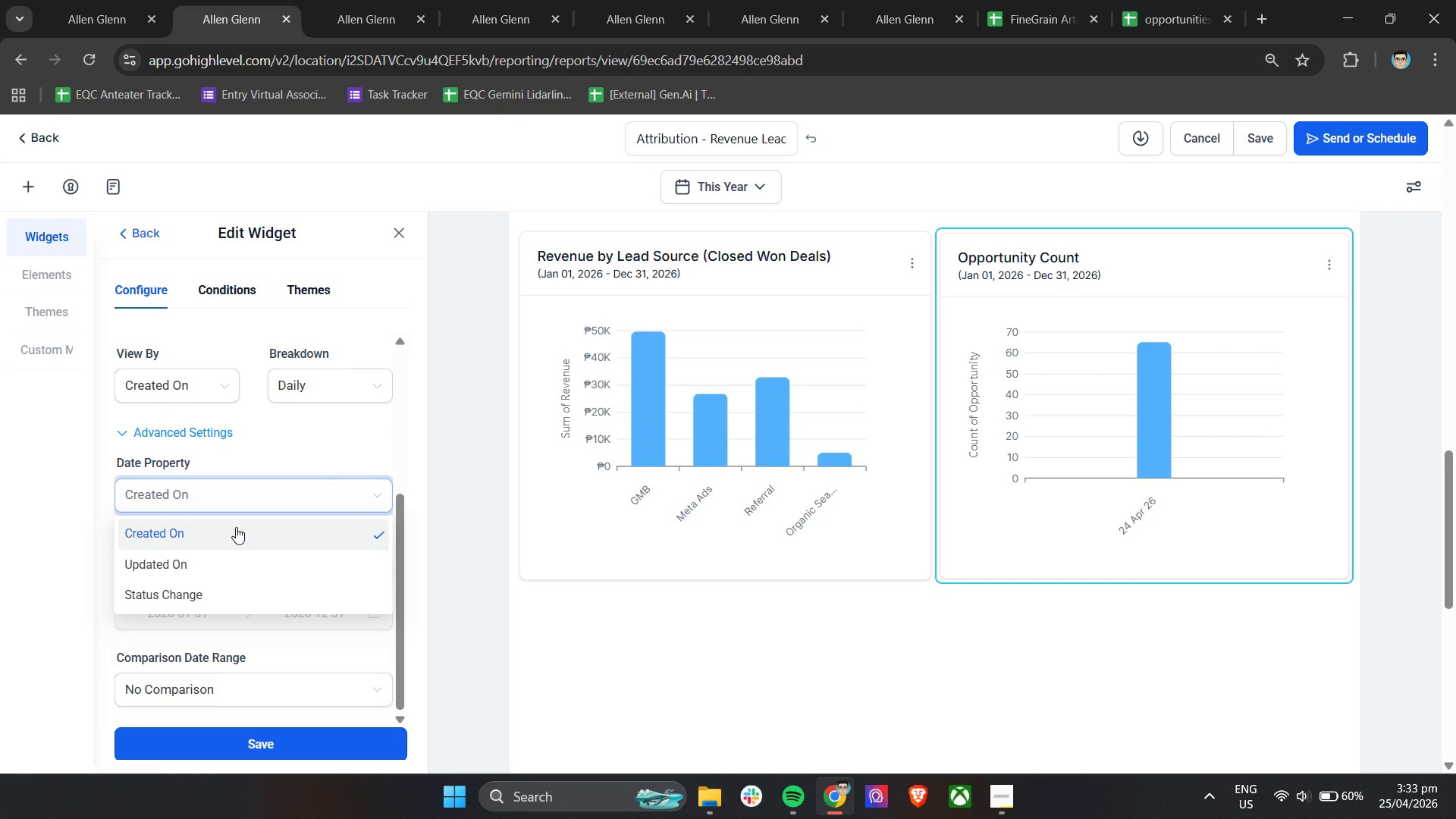 
wait(27.92)
 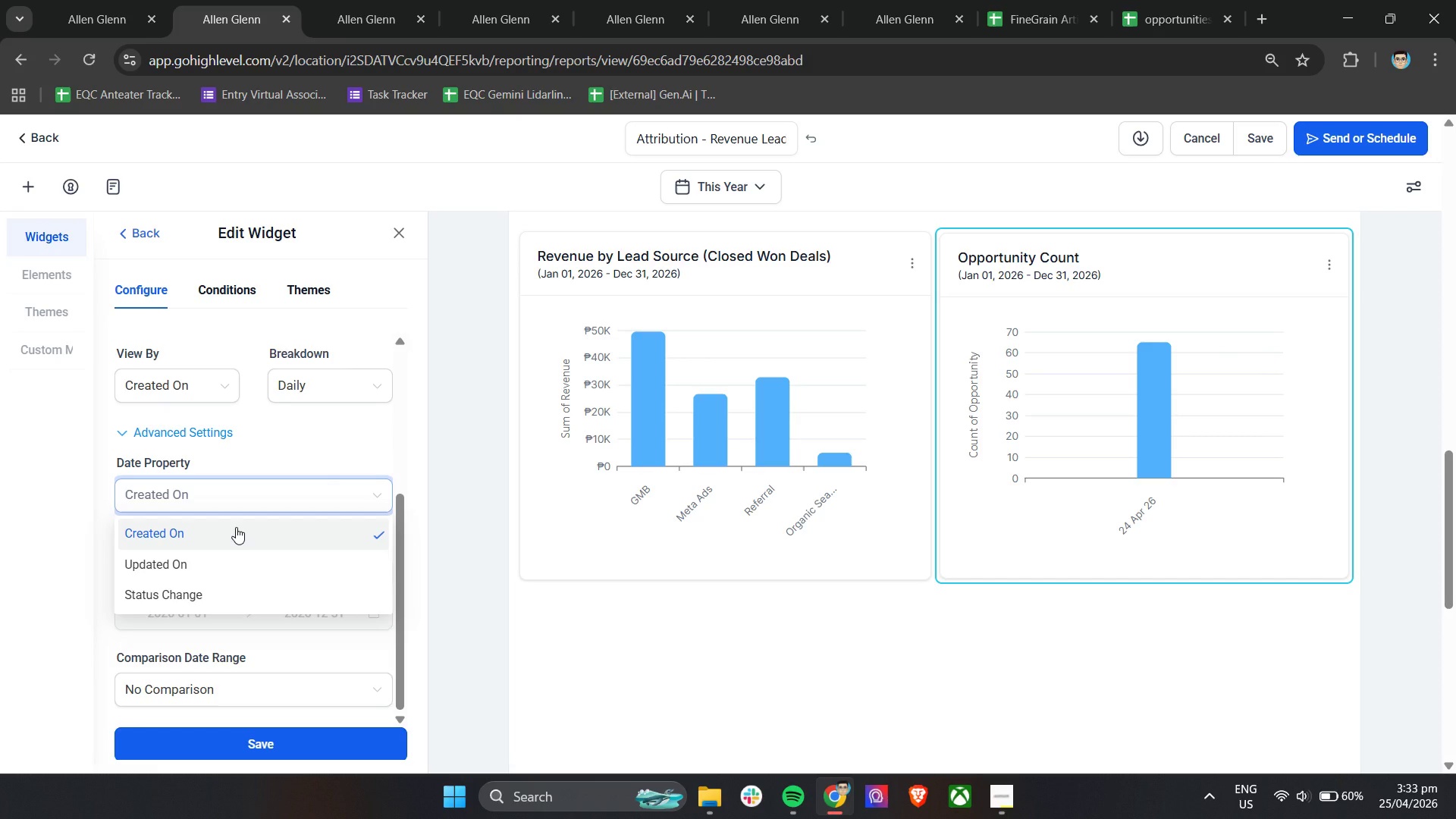 
left_click([998, 798])